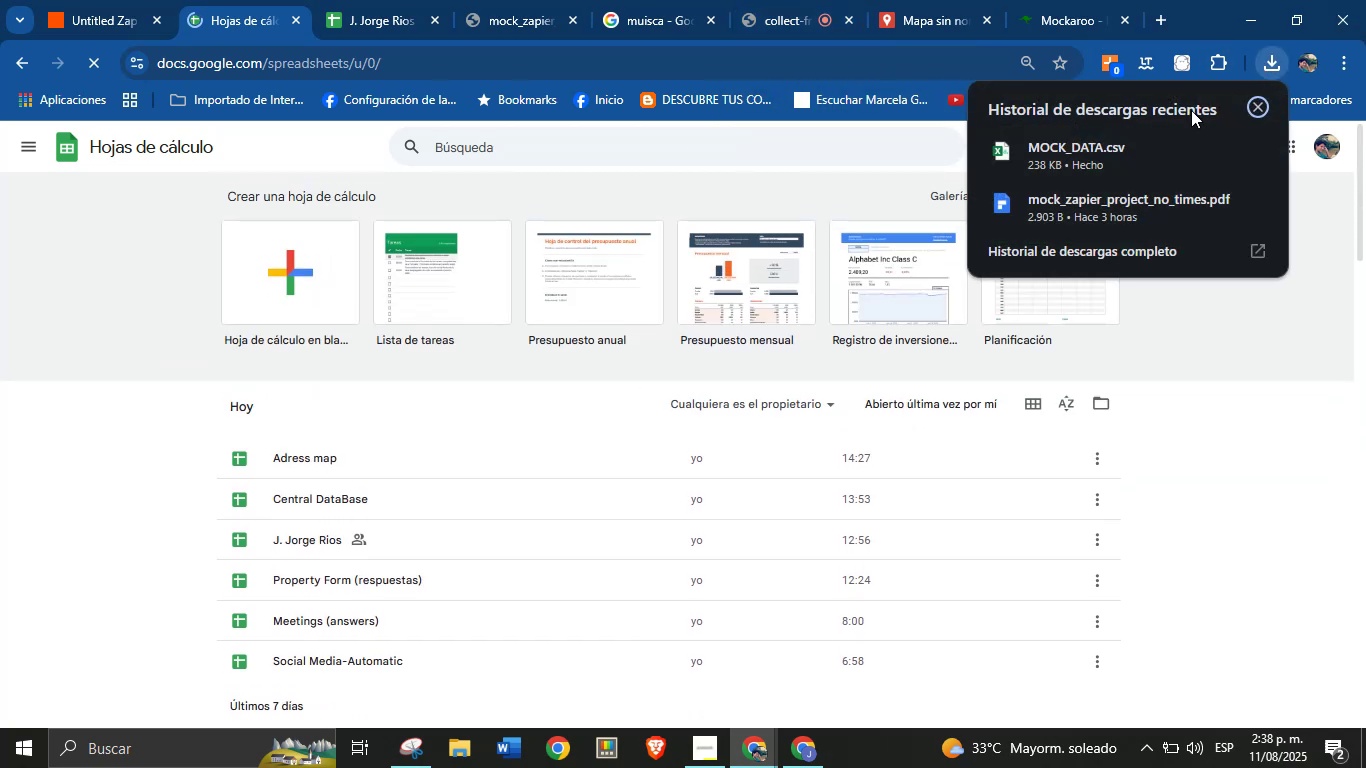 
left_click_drag(start_coordinate=[1128, 146], to_coordinate=[494, 387])
 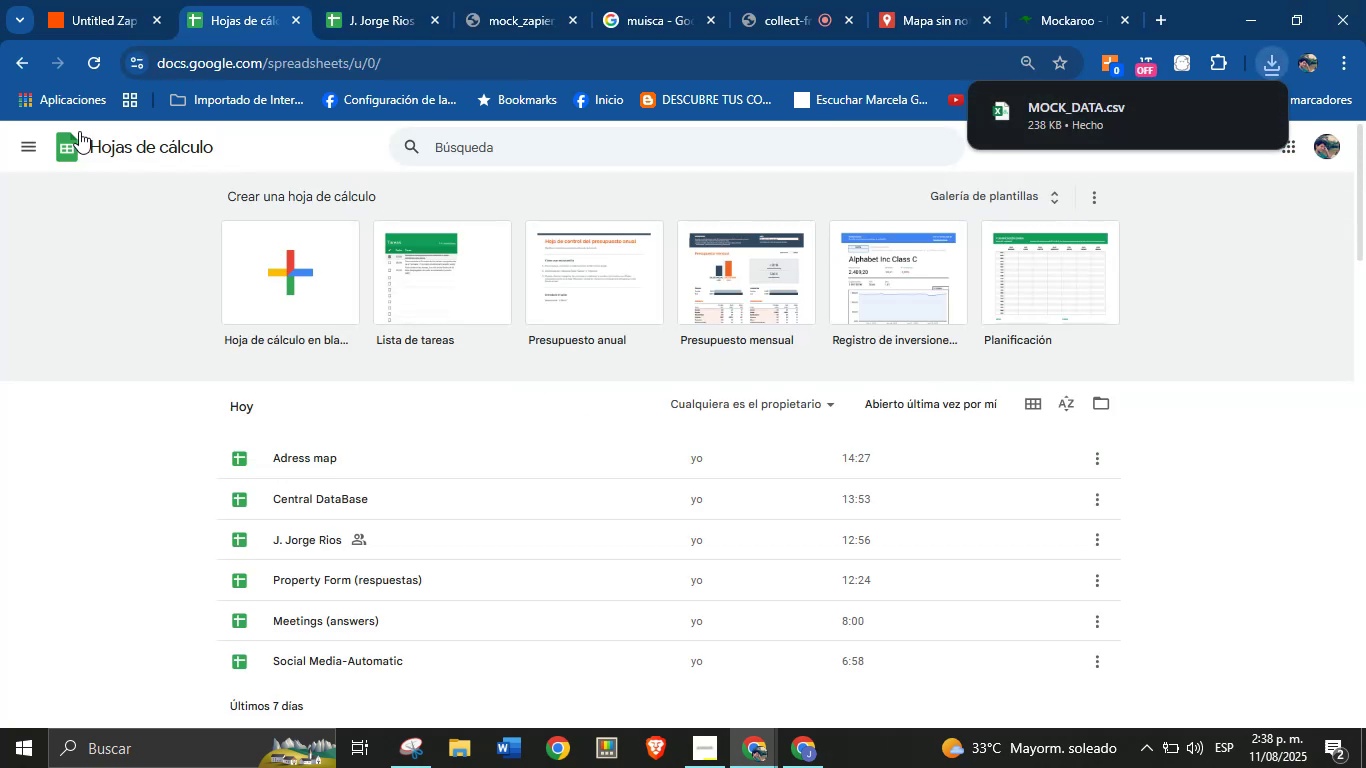 
wait(5.68)
 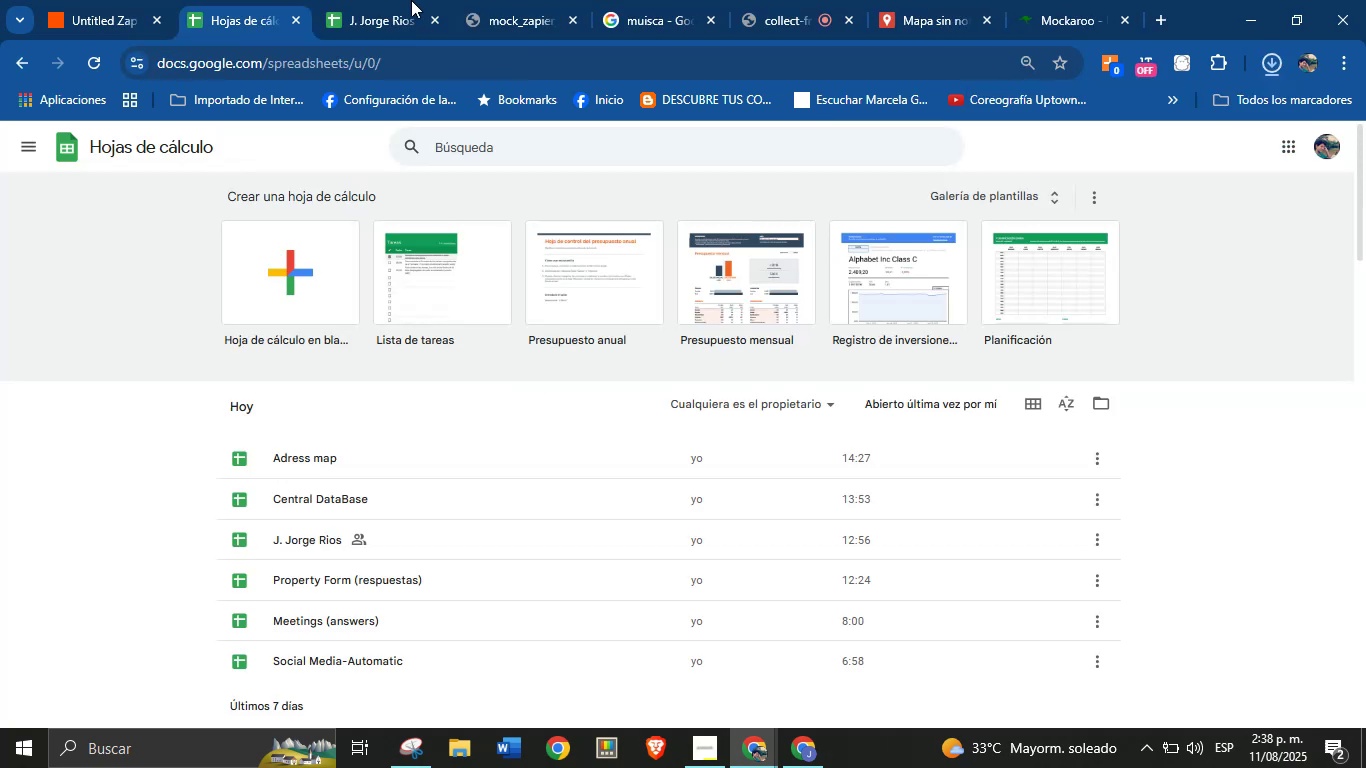 
left_click_drag(start_coordinate=[1146, 117], to_coordinate=[1067, 111])
 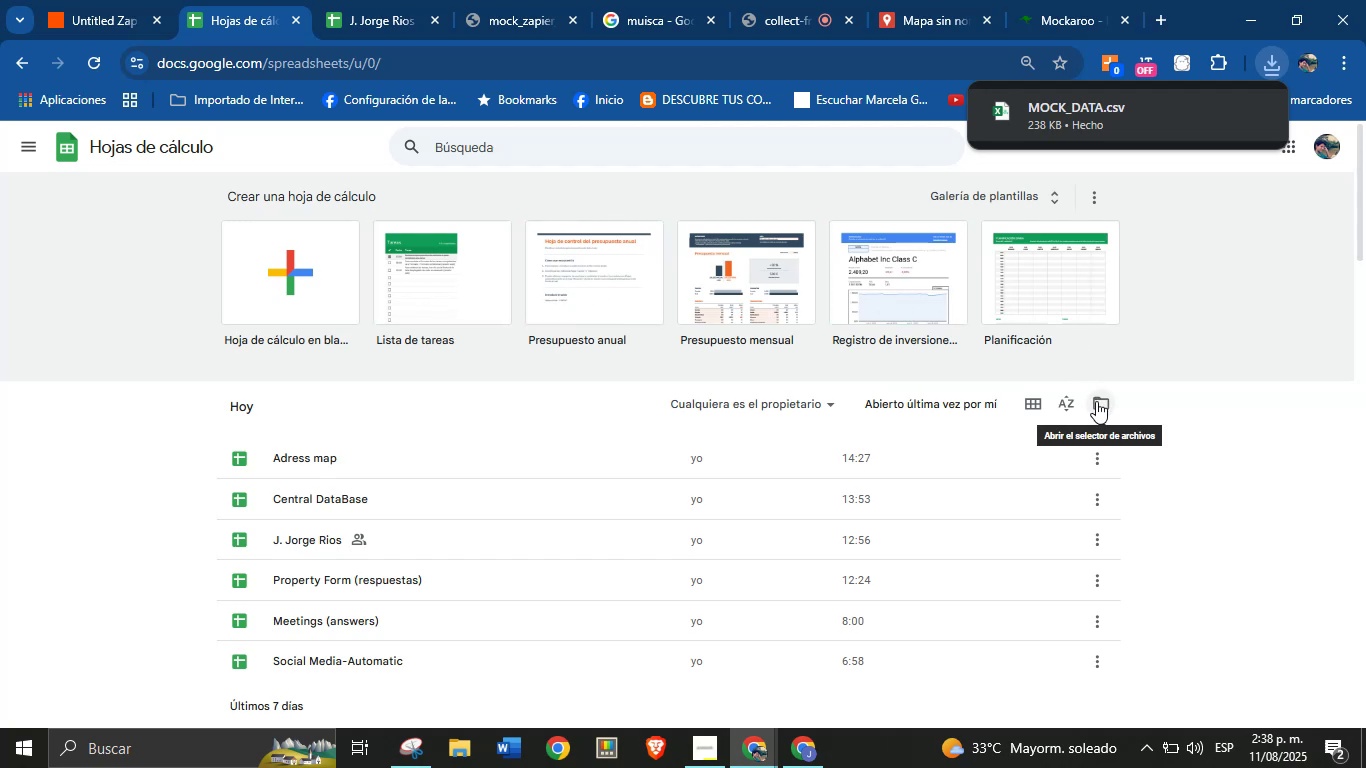 
left_click([1096, 401])
 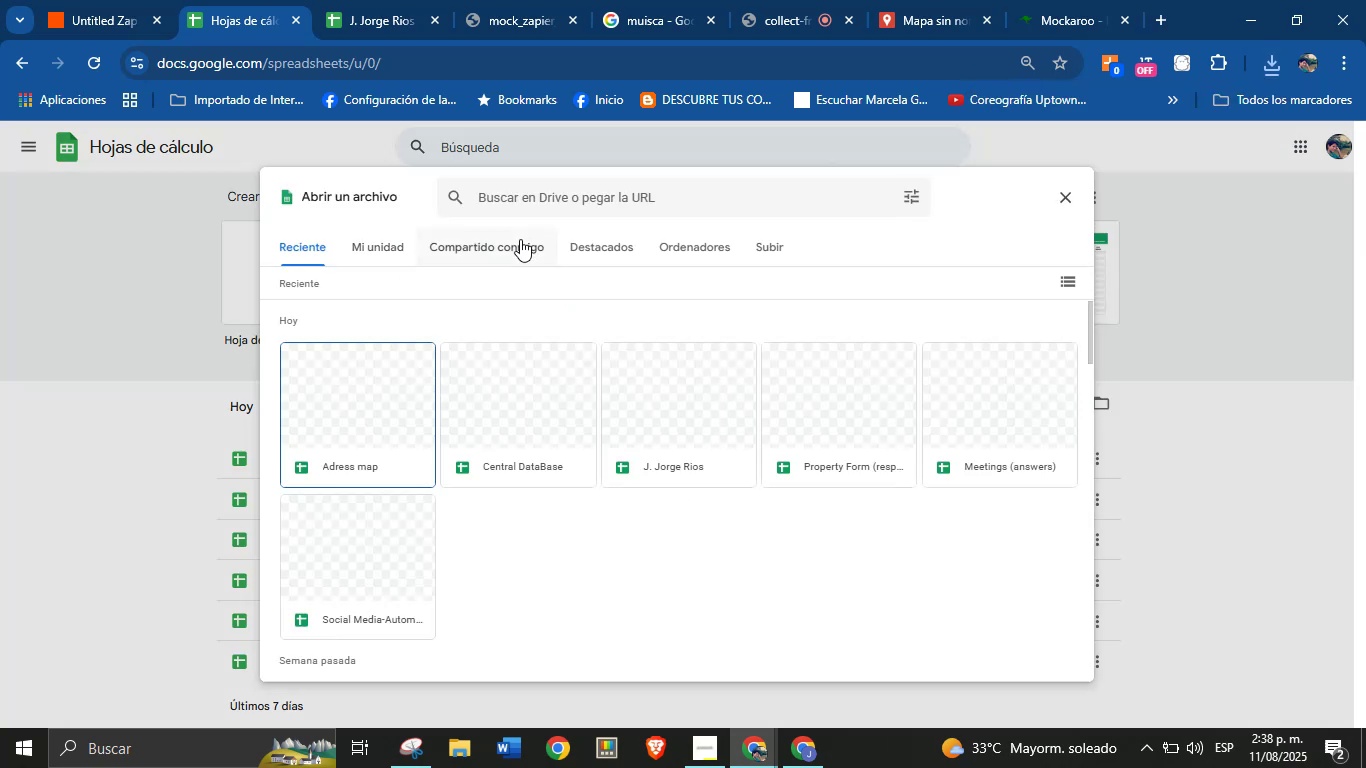 
left_click([764, 244])
 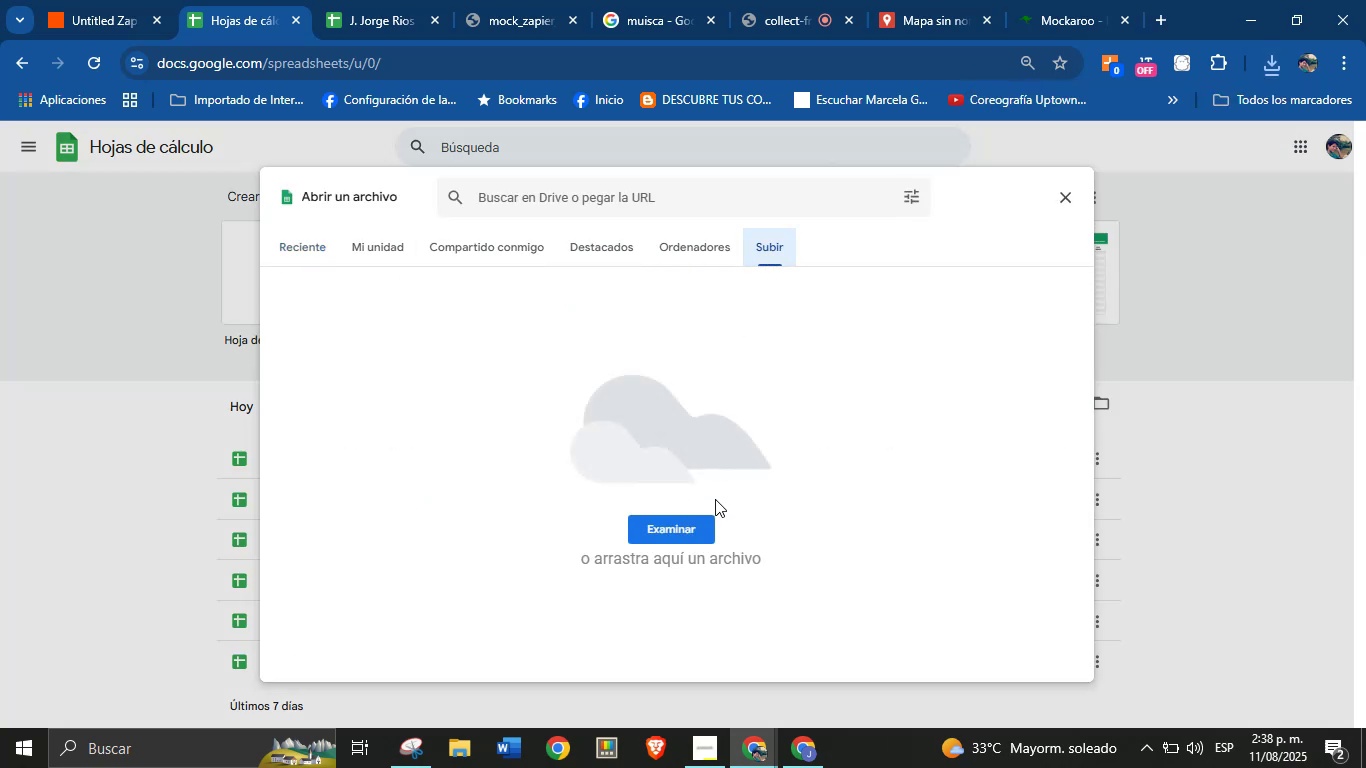 
left_click([690, 539])
 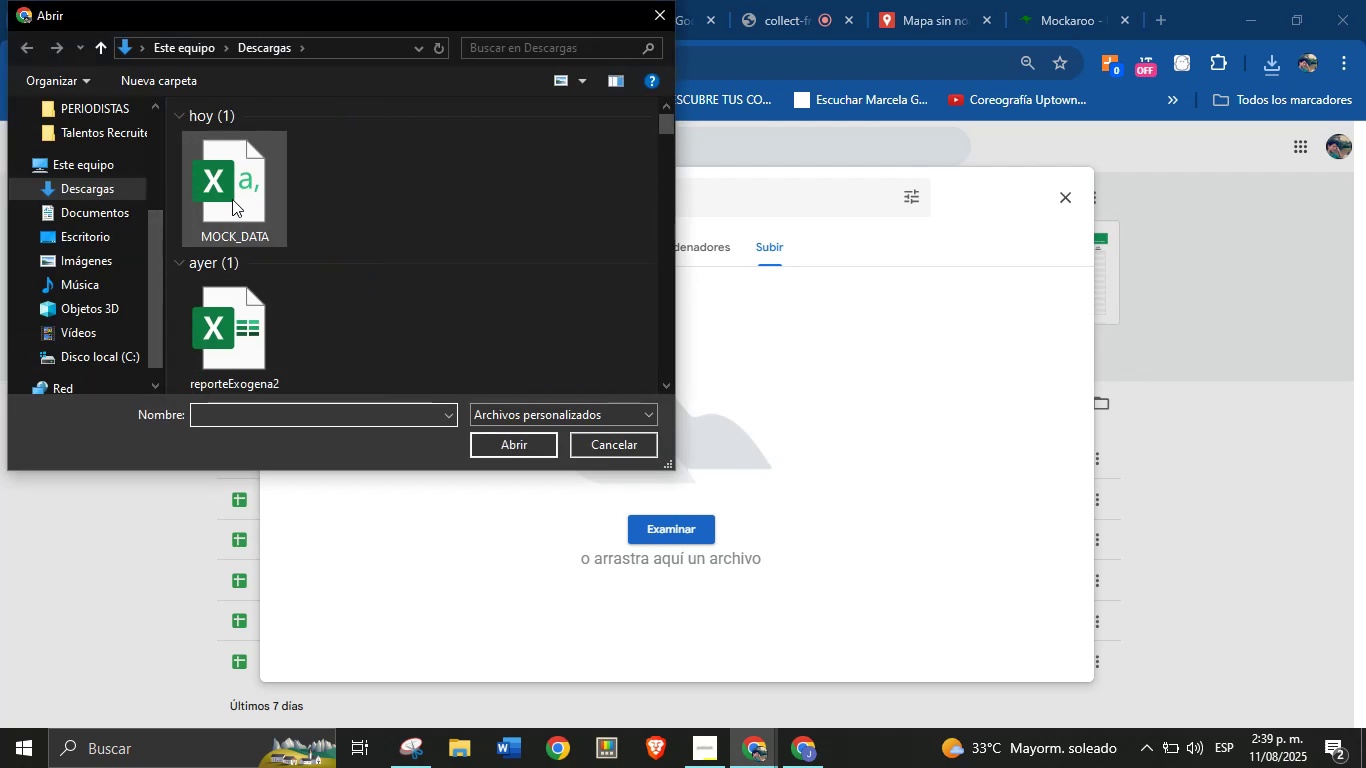 
wait(6.25)
 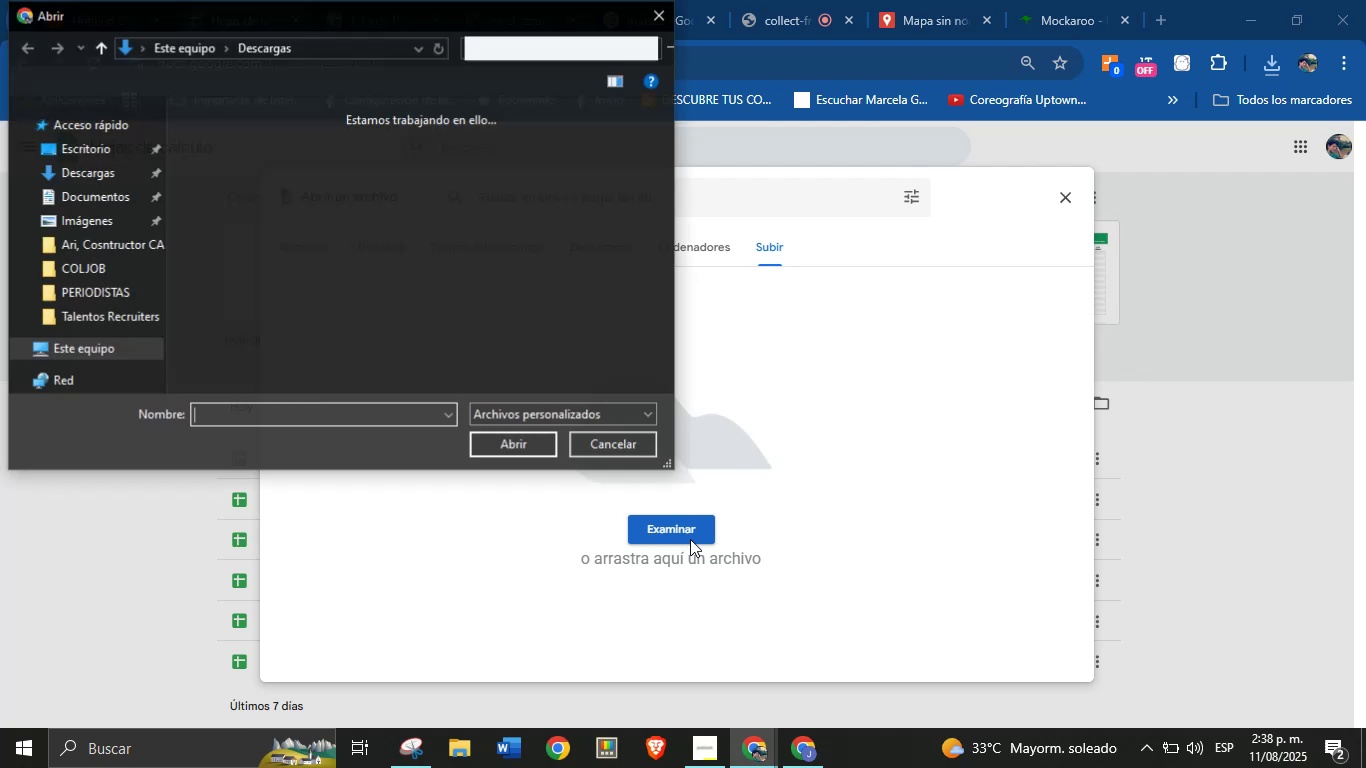 
left_click([509, 444])
 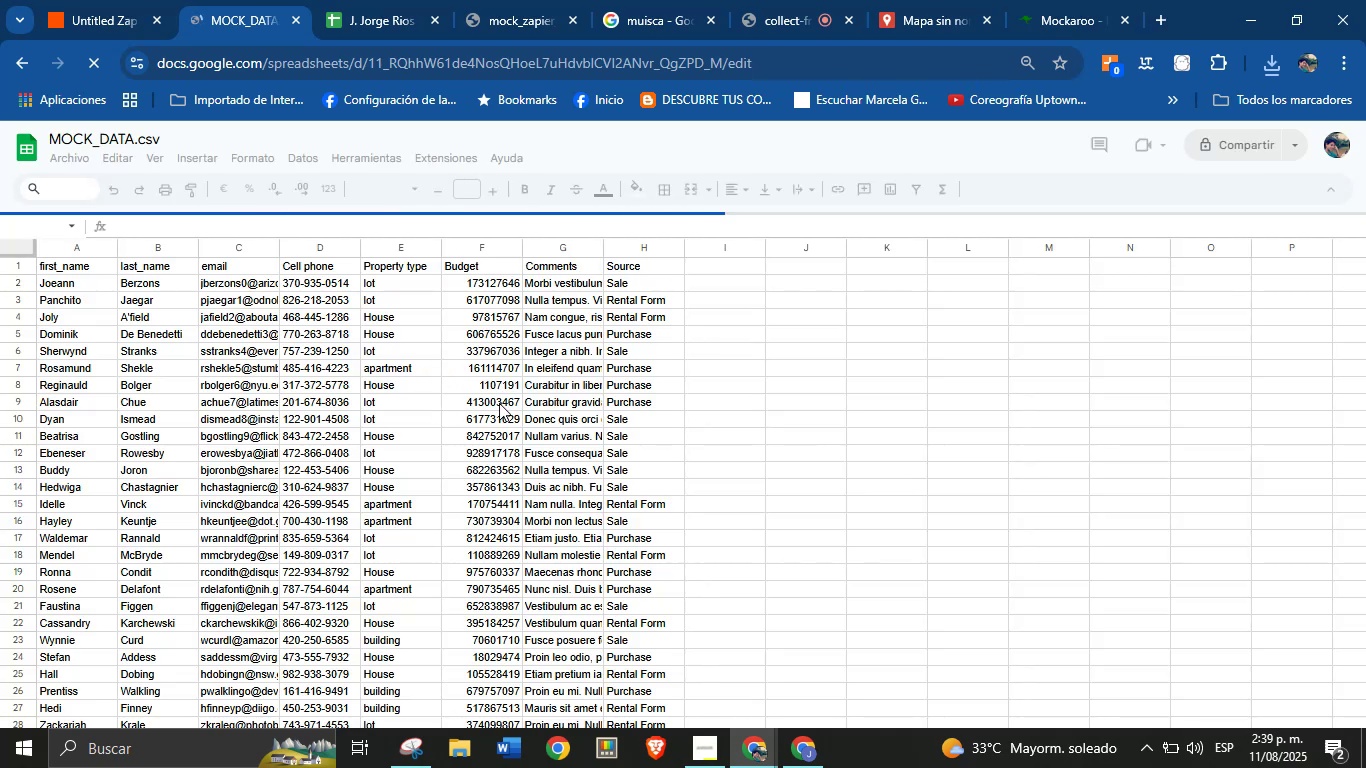 
wait(13.44)
 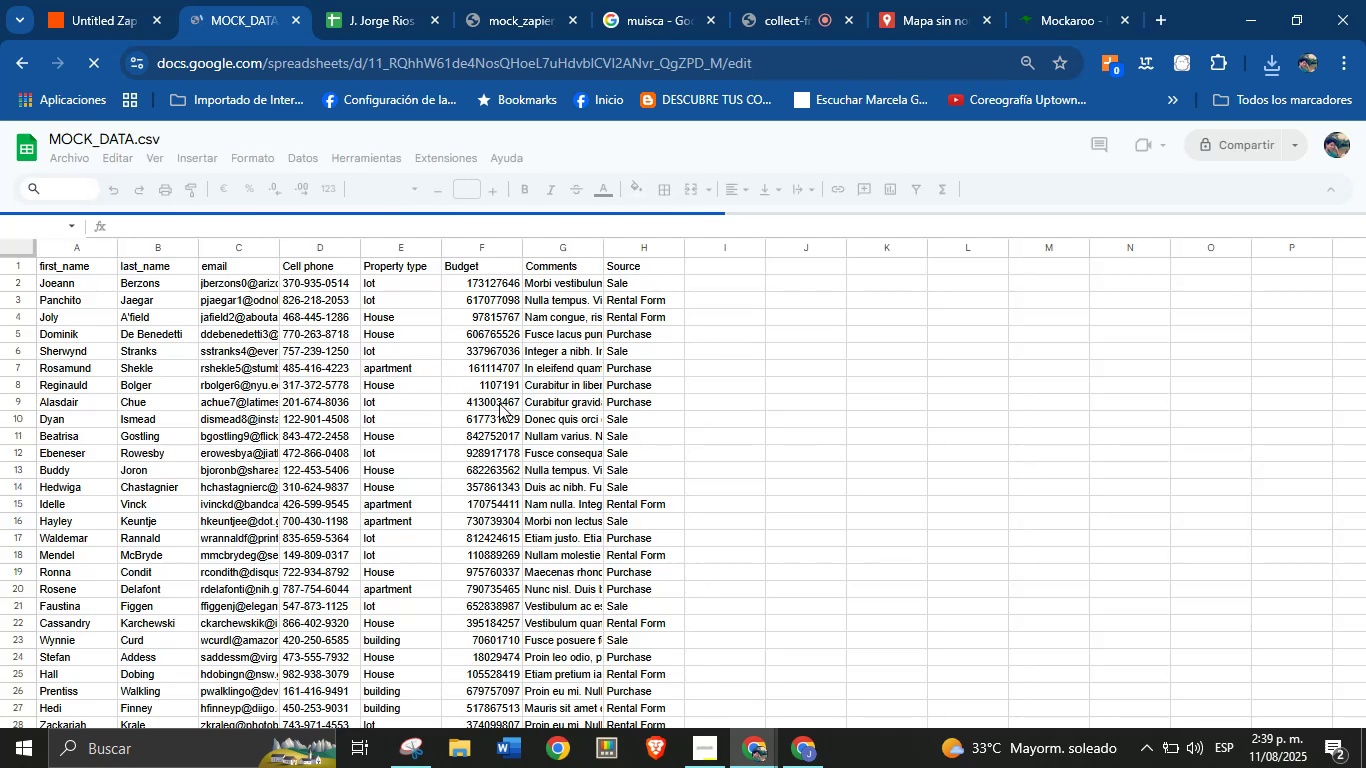 
left_click([748, 321])
 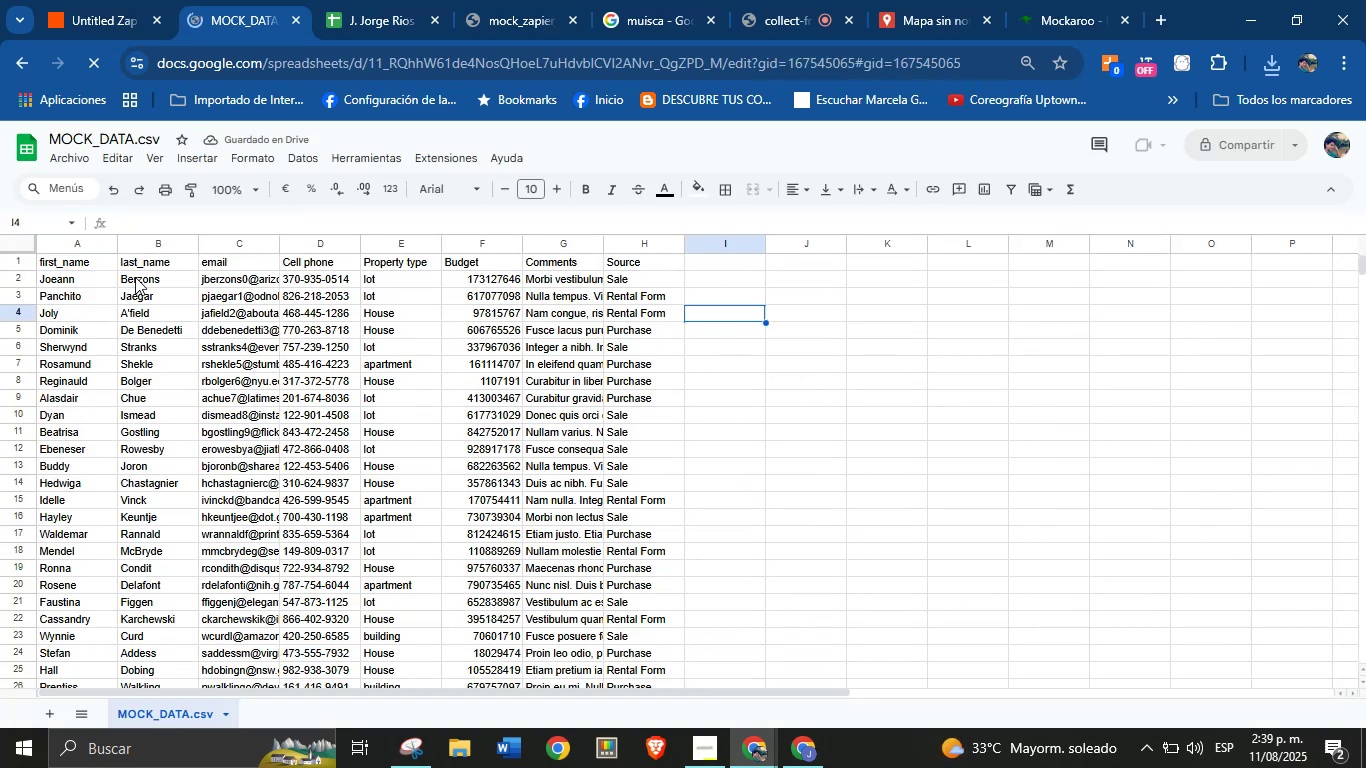 
left_click([79, 260])
 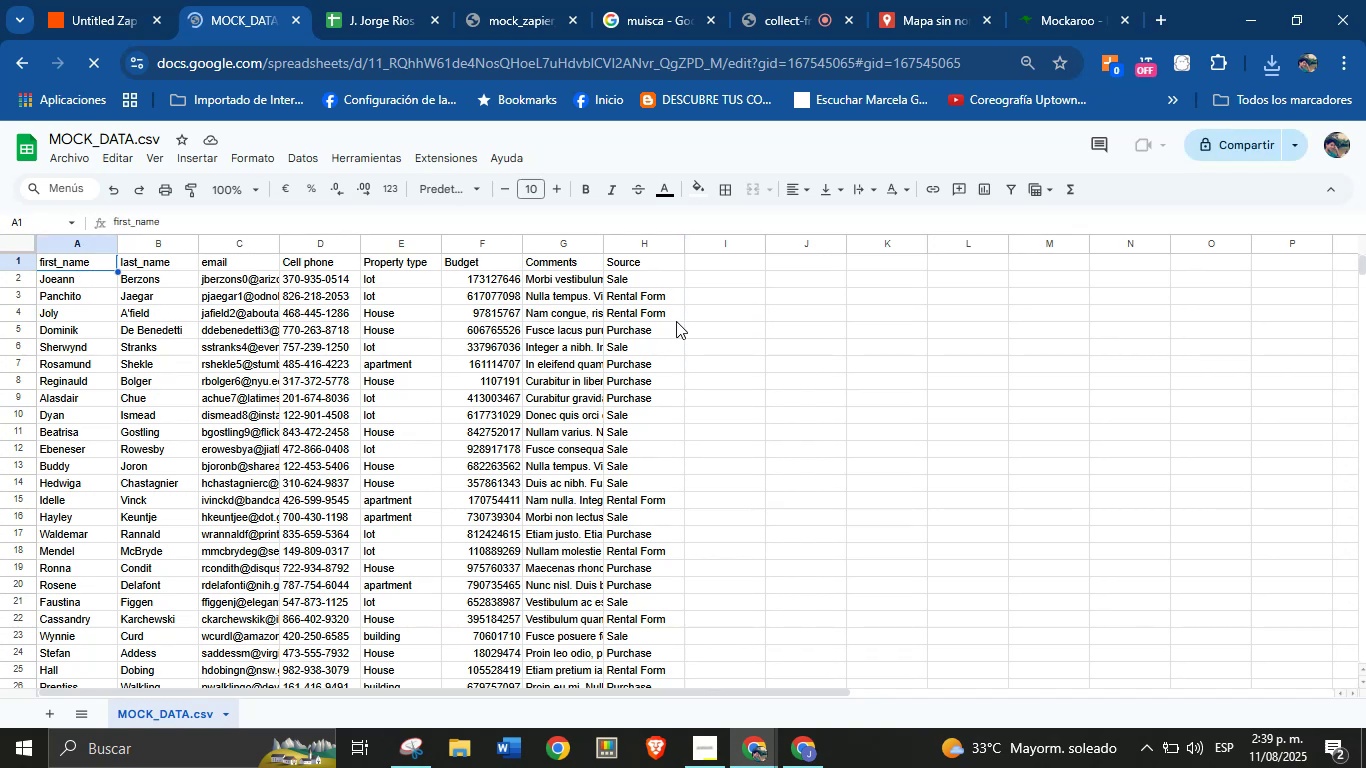 
left_click([753, 316])
 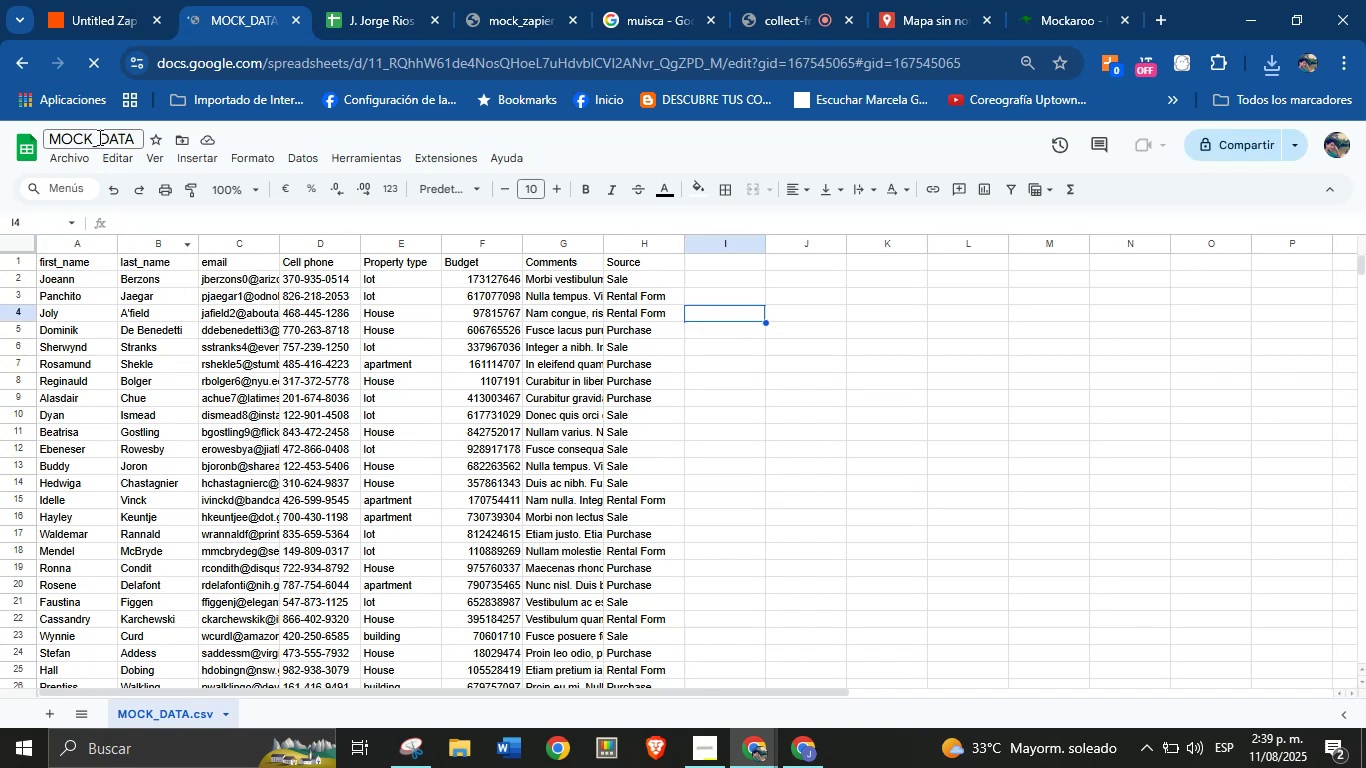 
wait(5.88)
 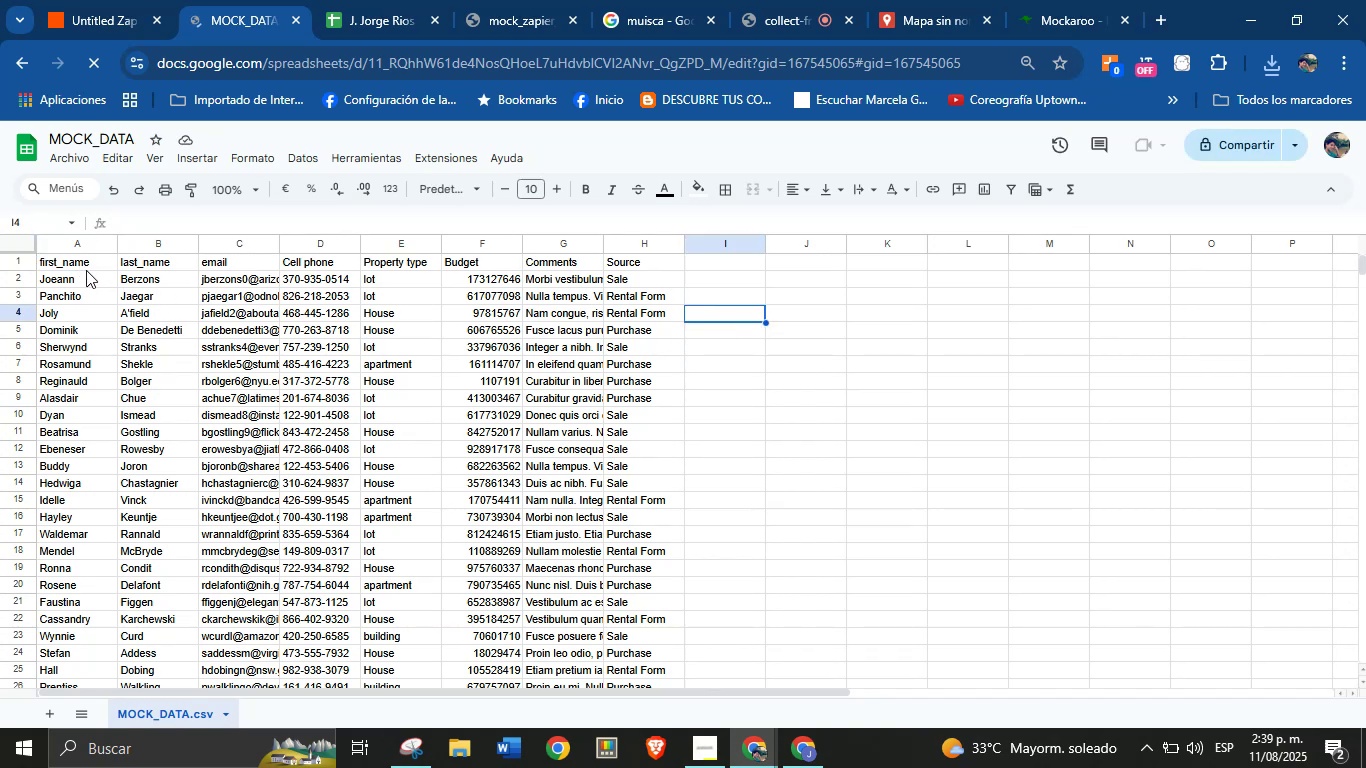 
left_click([105, 137])
 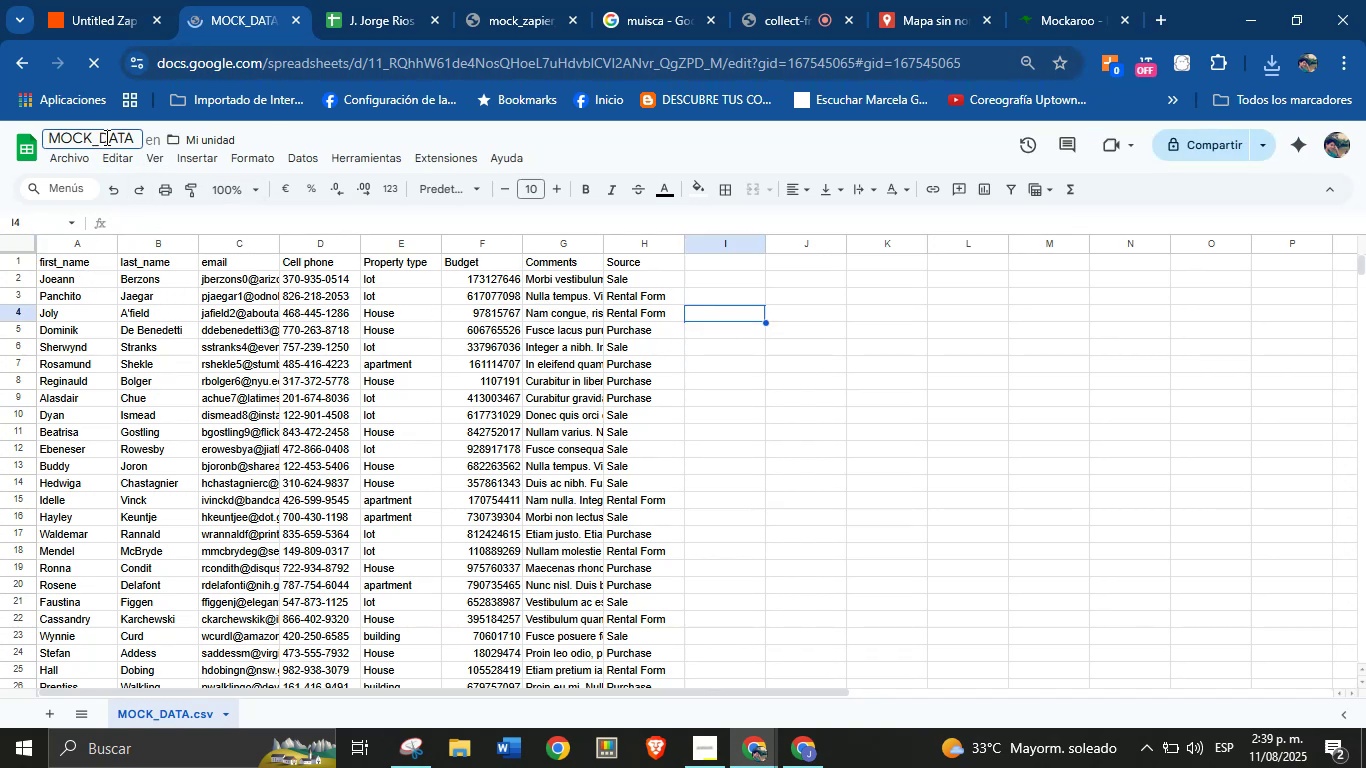 
double_click([105, 137])
 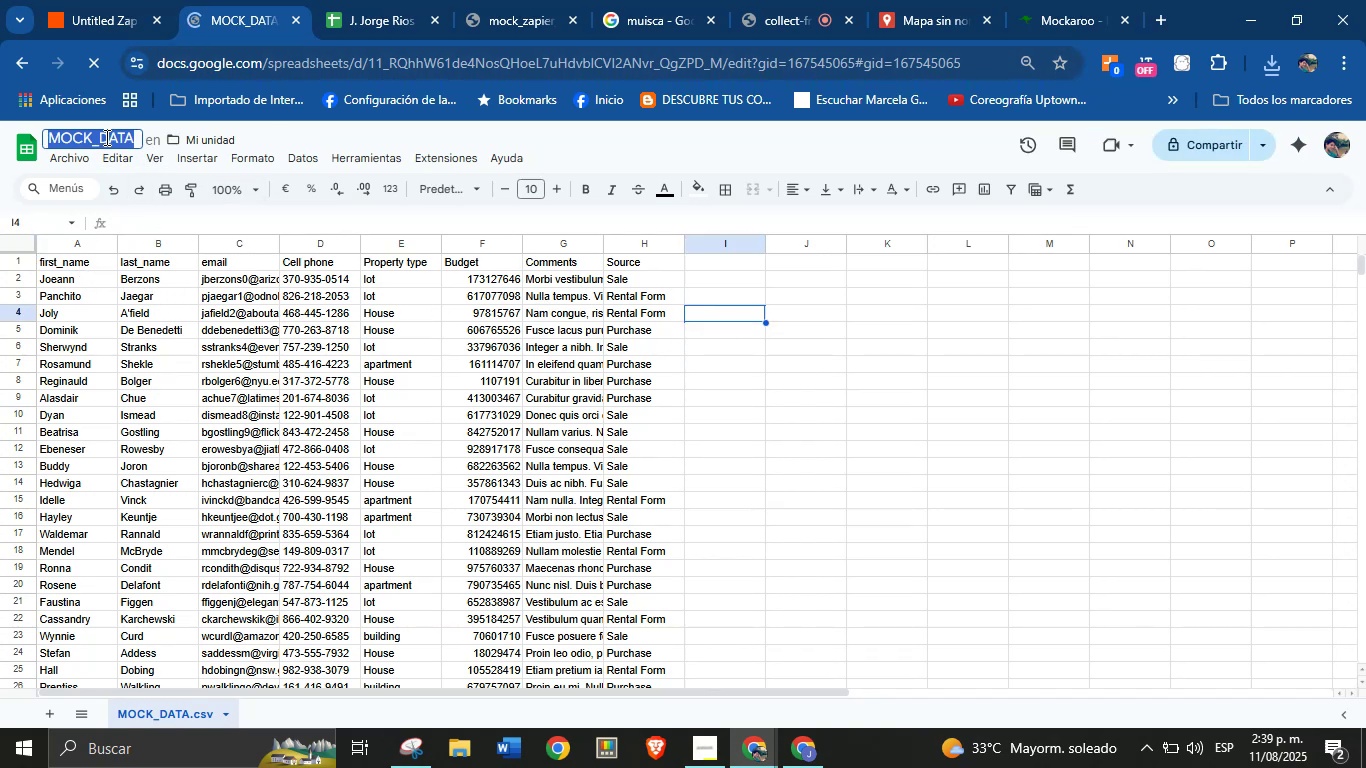 
key(CapsLock)
 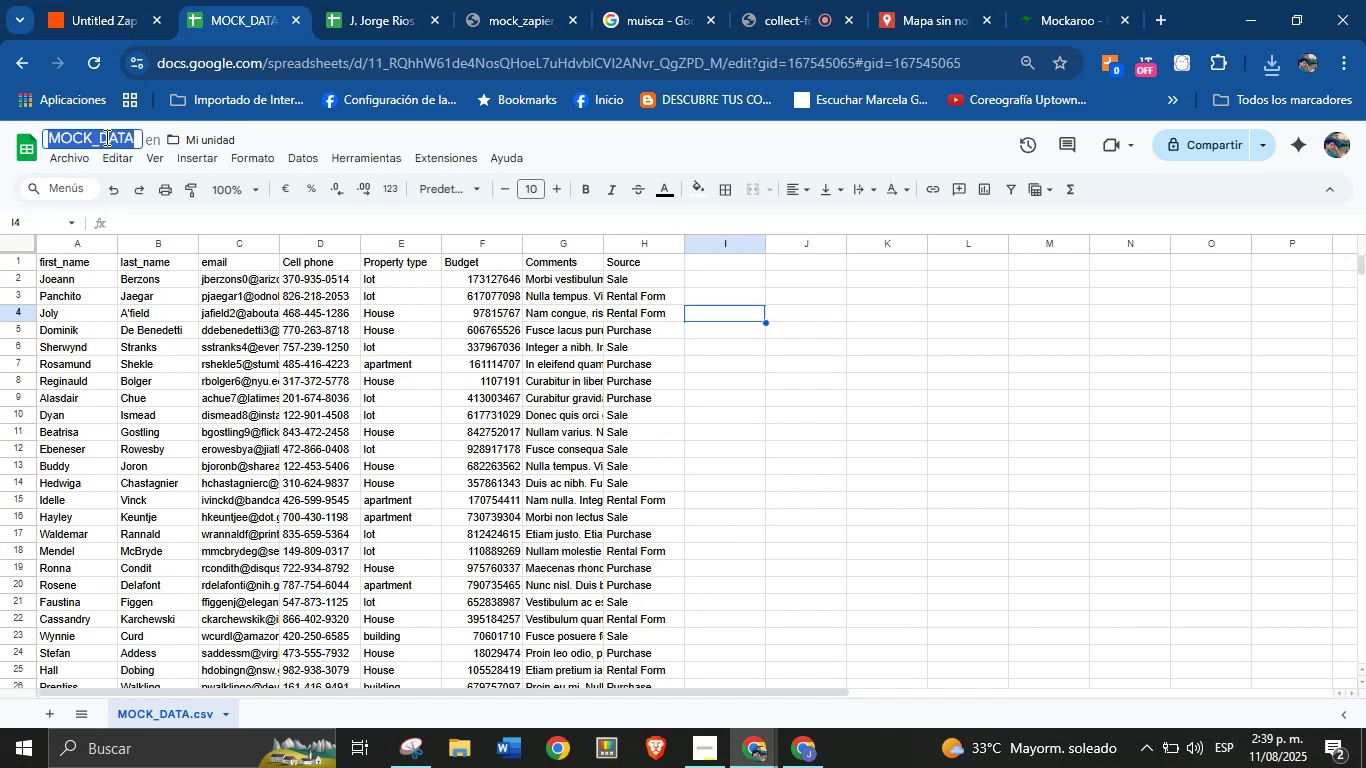 
wait(10.54)
 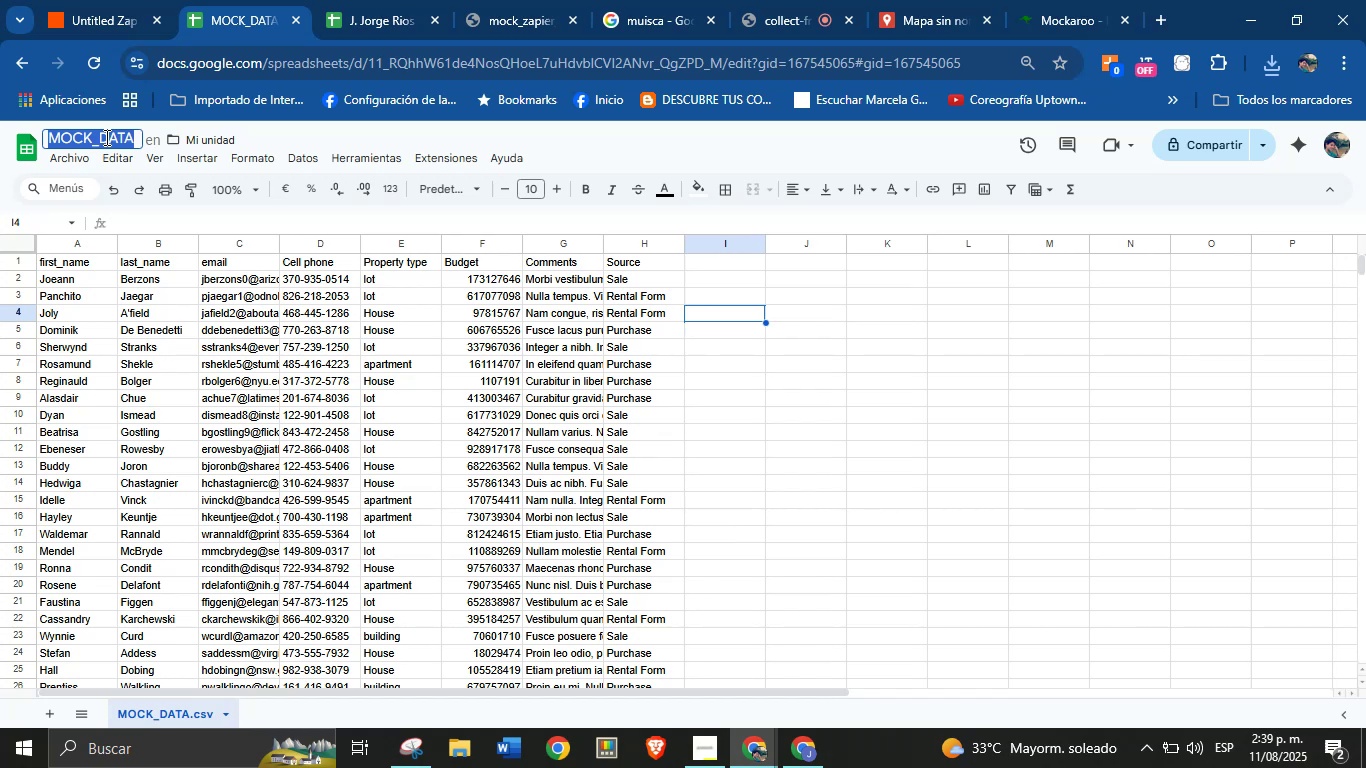 
type(Test 200)
 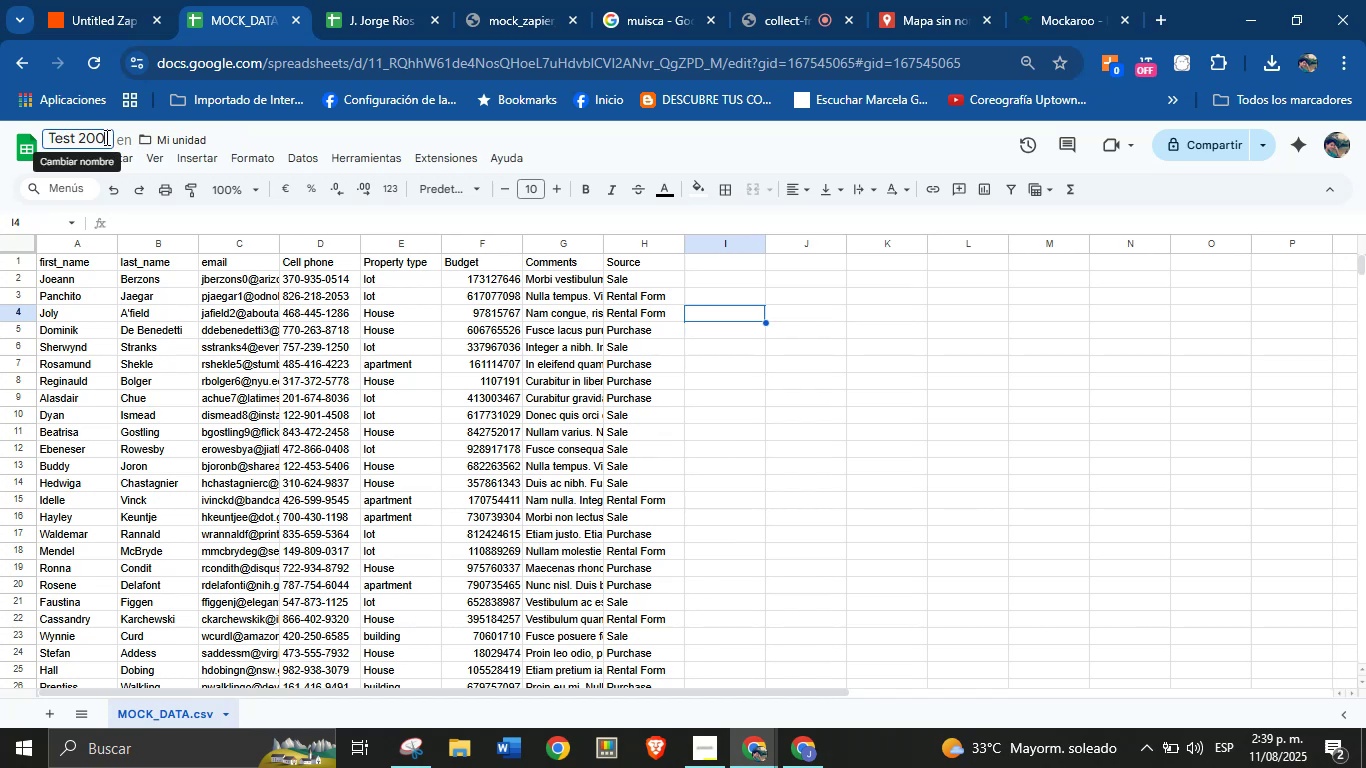 
key(Enter)
 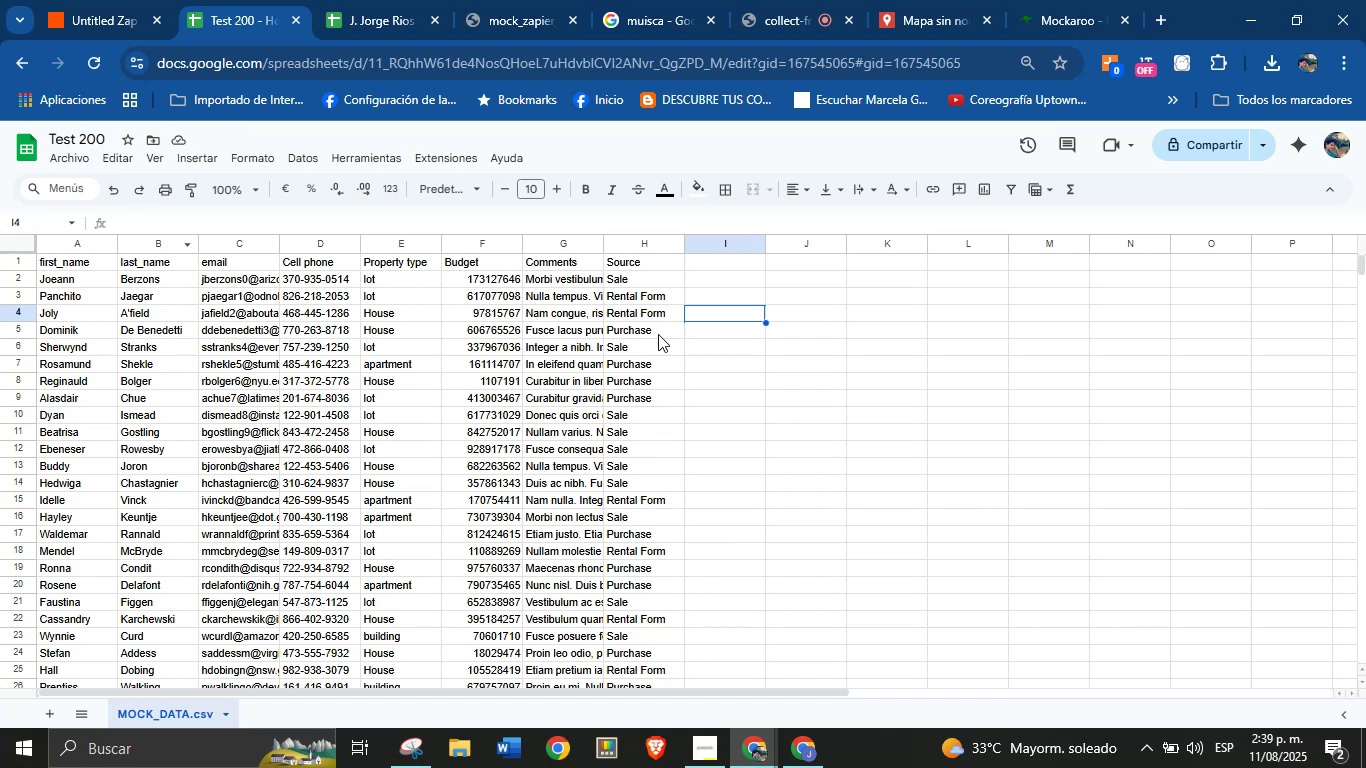 
left_click([714, 356])
 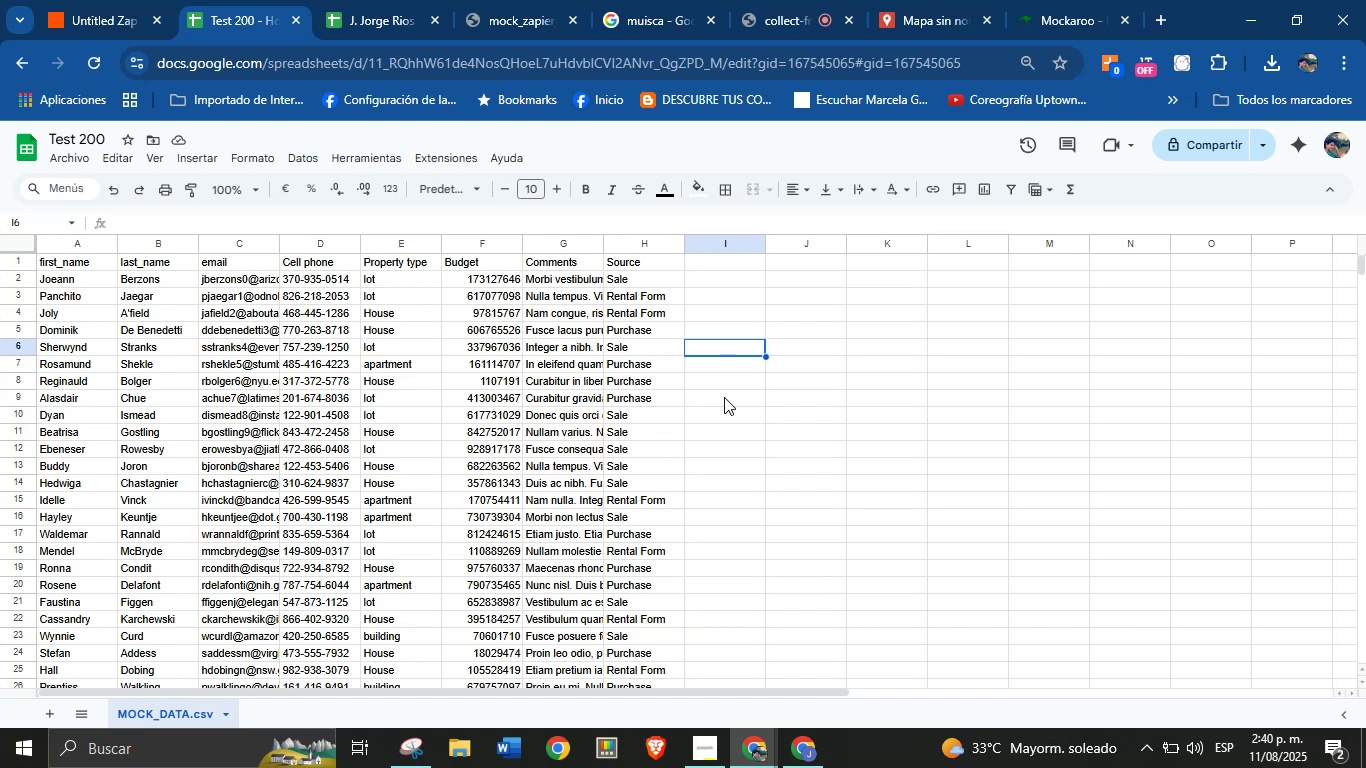 
wait(36.62)
 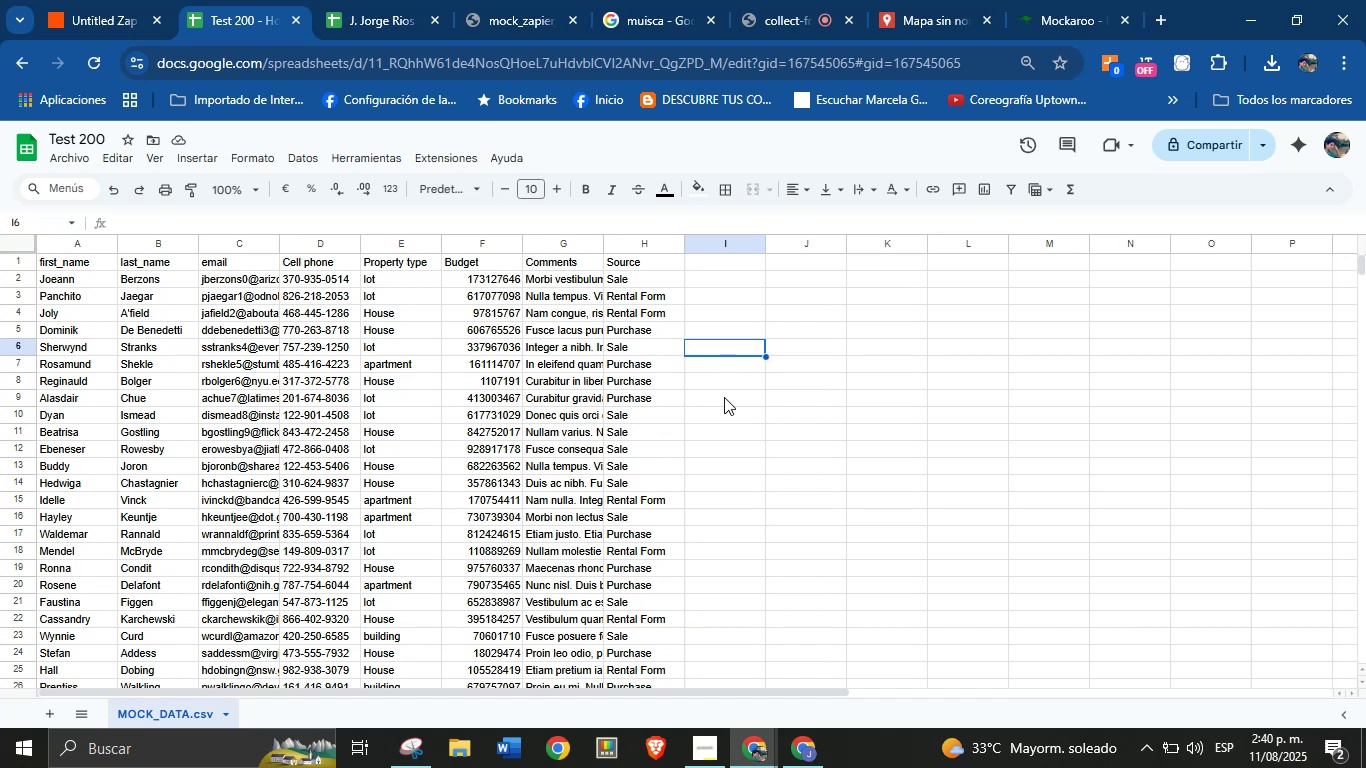 
left_click([76, 264])
 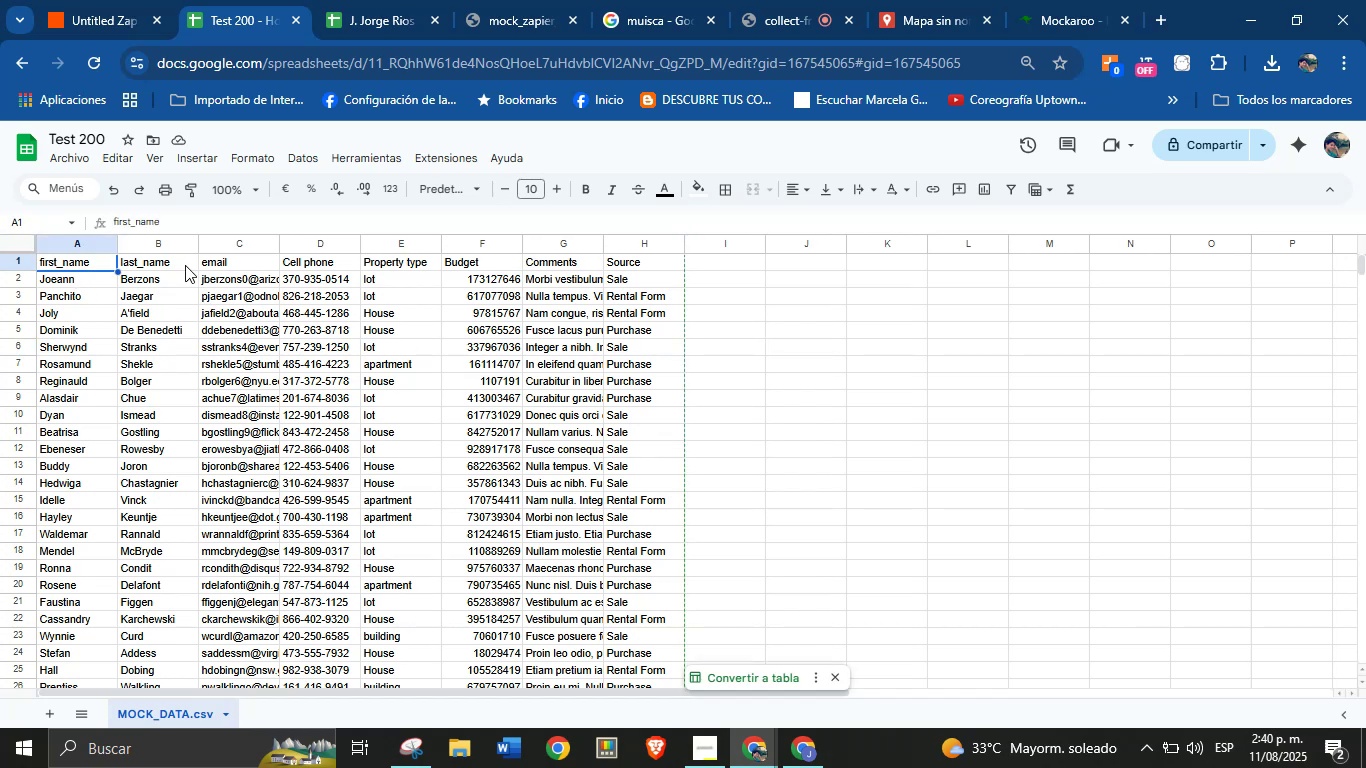 
left_click([218, 264])
 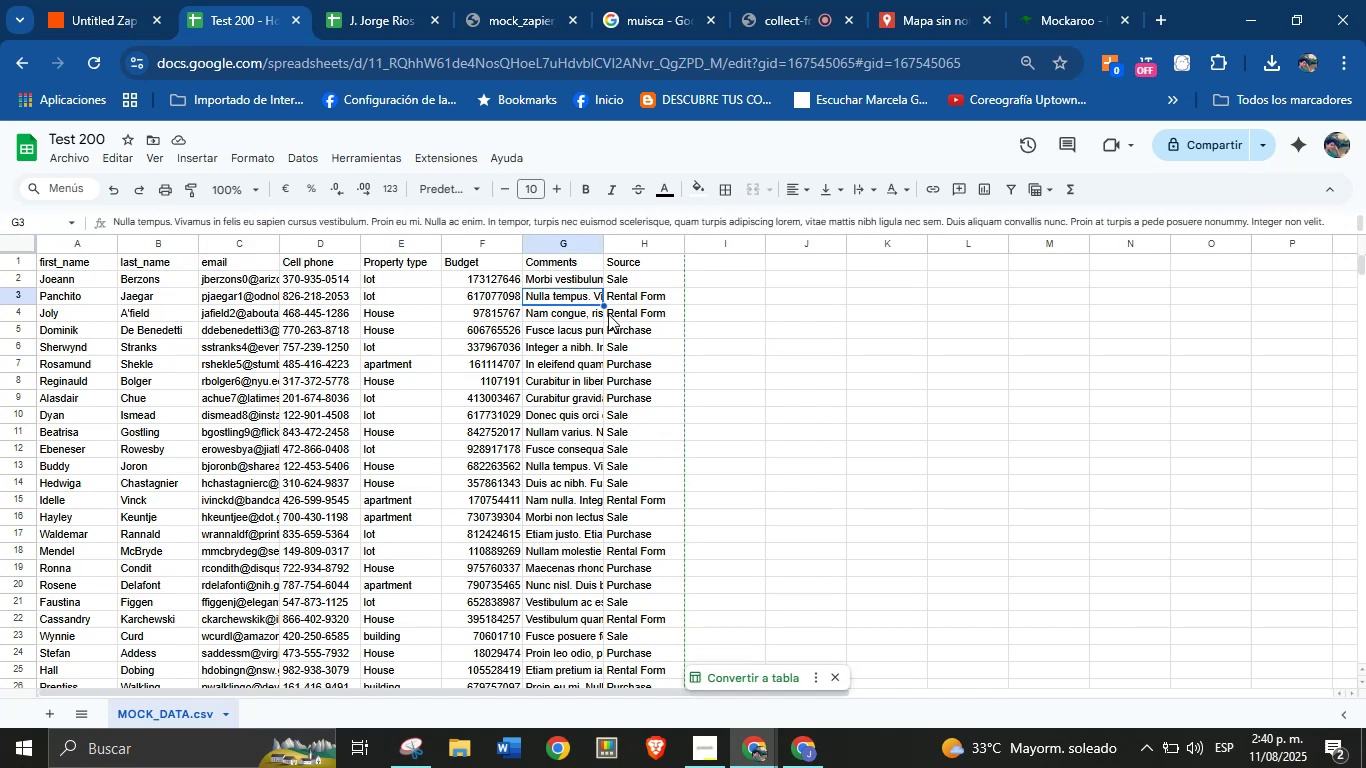 
left_click([737, 344])
 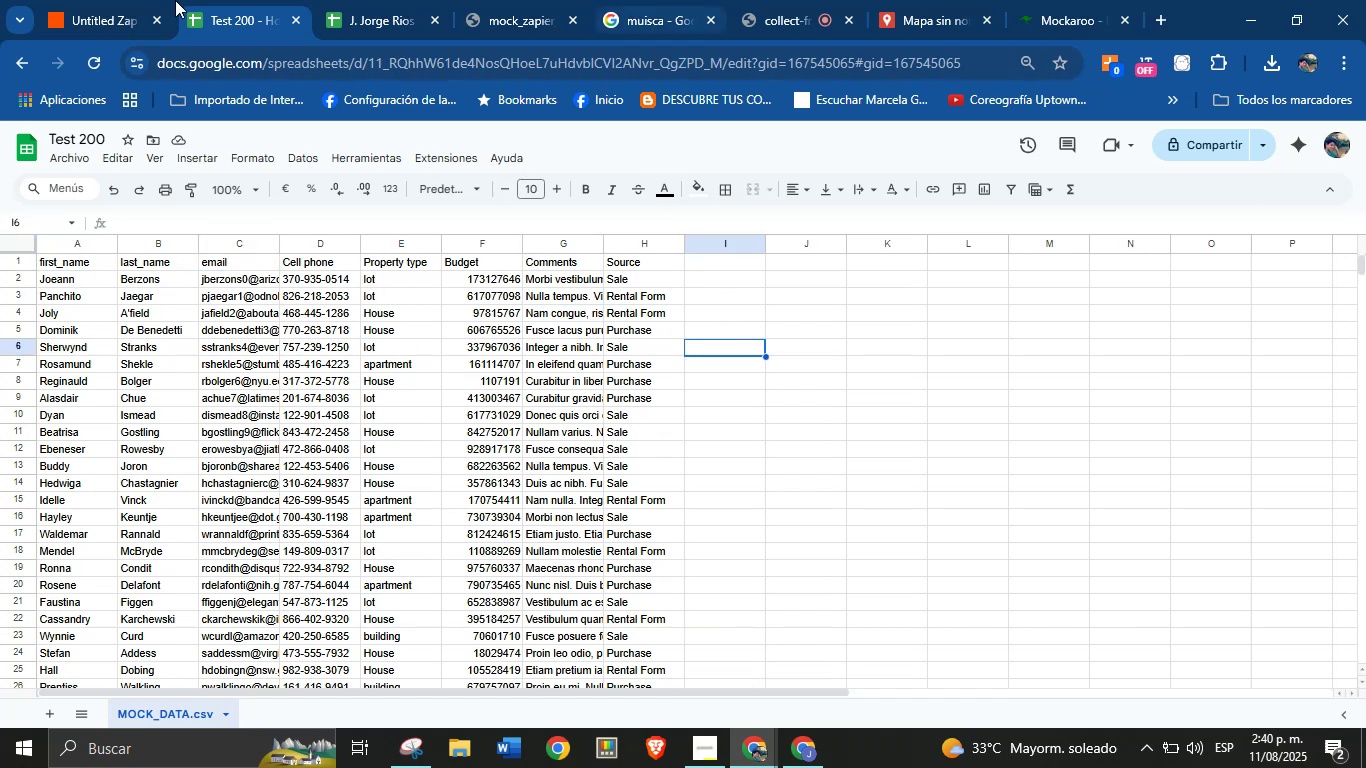 
left_click([62, 0])
 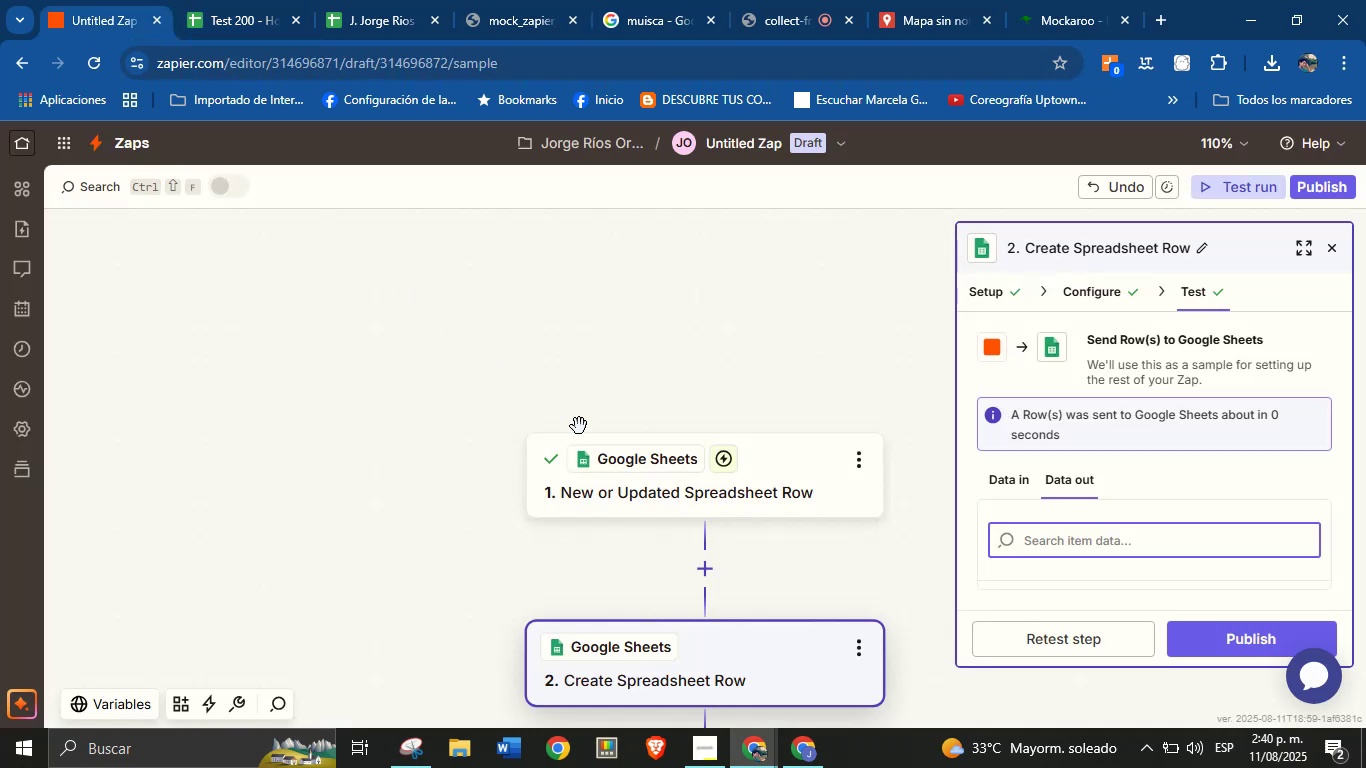 
scroll: coordinate [820, 483], scroll_direction: down, amount: 2.0
 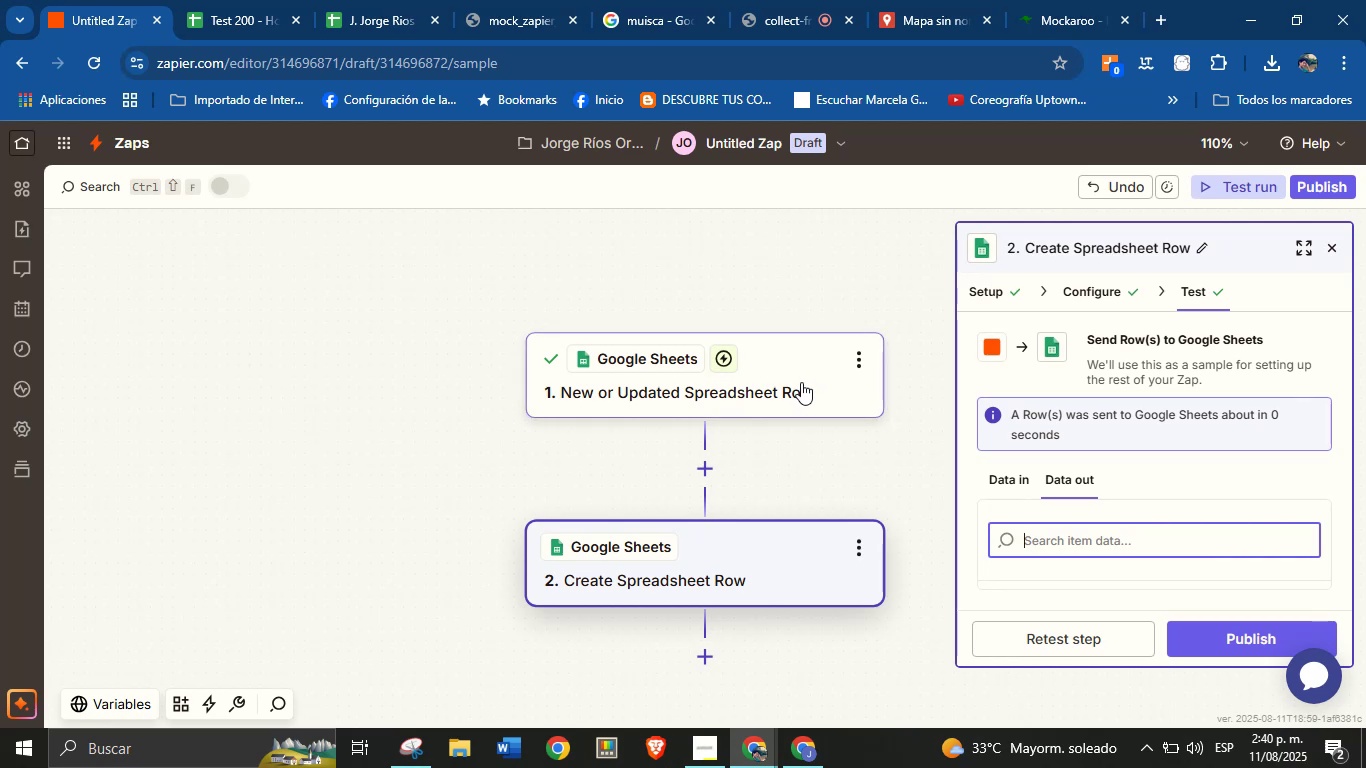 
left_click([802, 378])
 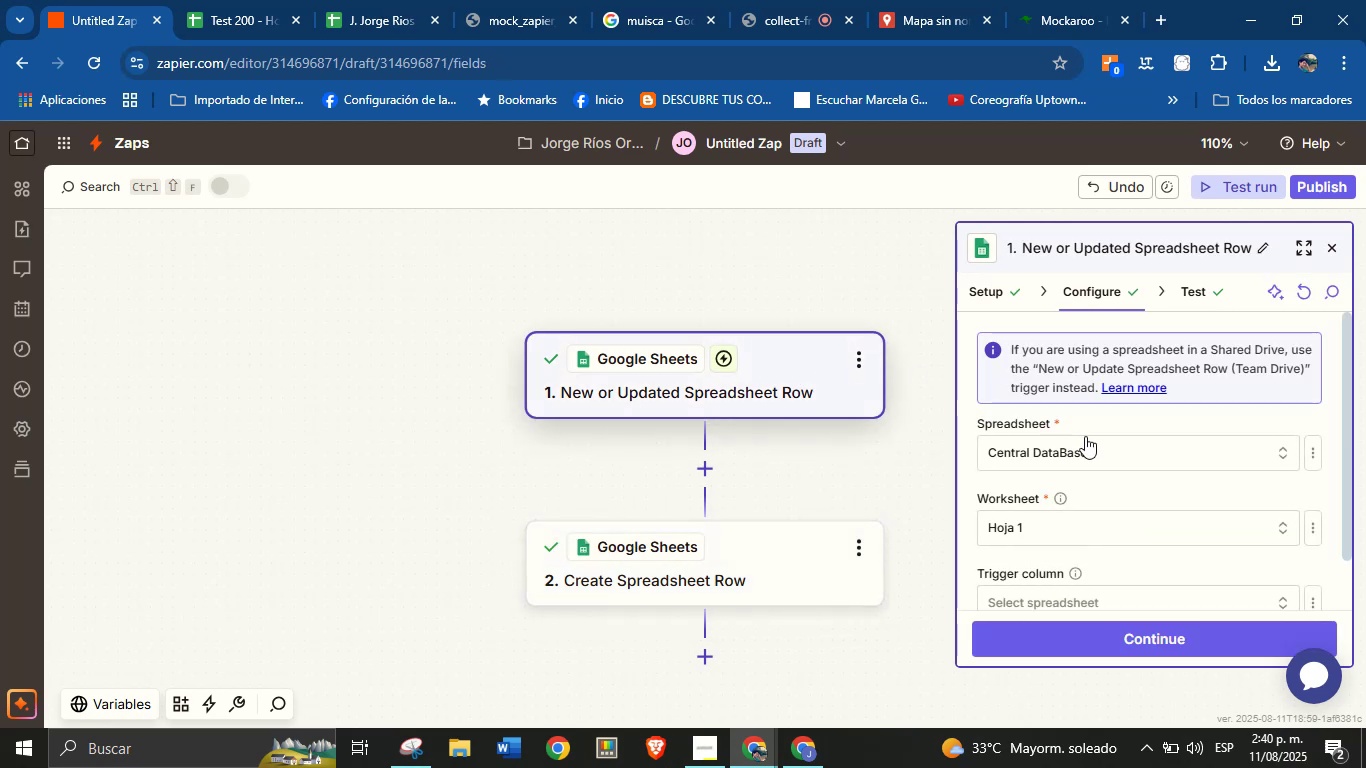 
scroll: coordinate [1128, 499], scroll_direction: none, amount: 0.0
 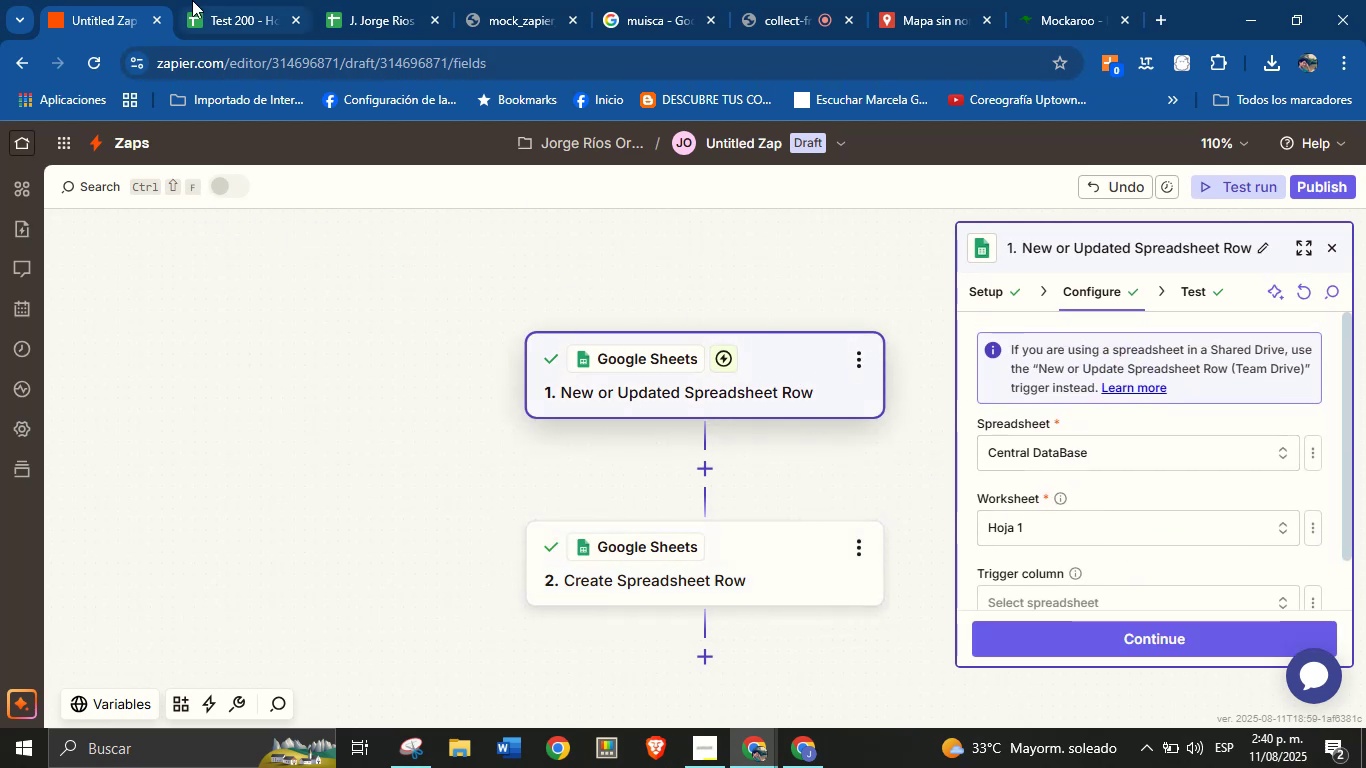 
mouse_move([44, 174])
 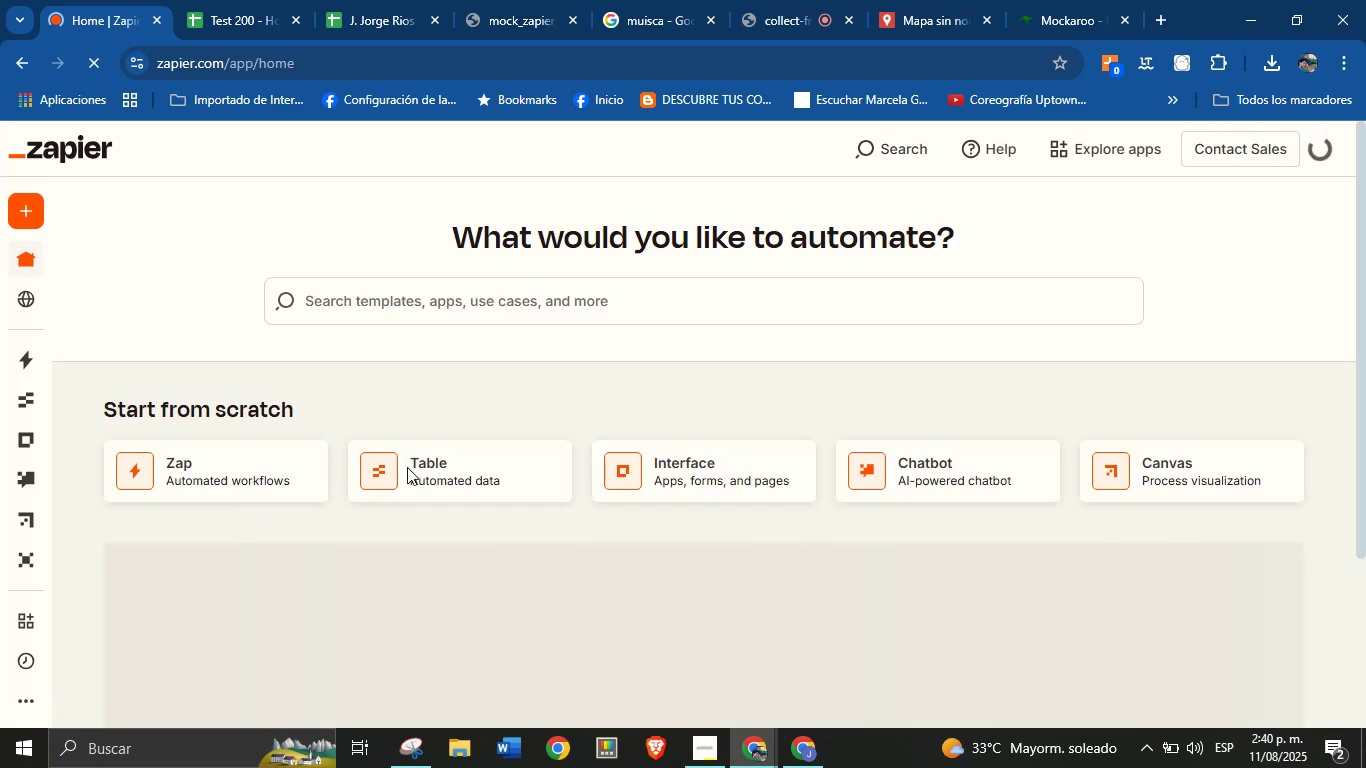 
scroll: coordinate [431, 461], scroll_direction: down, amount: 2.0
 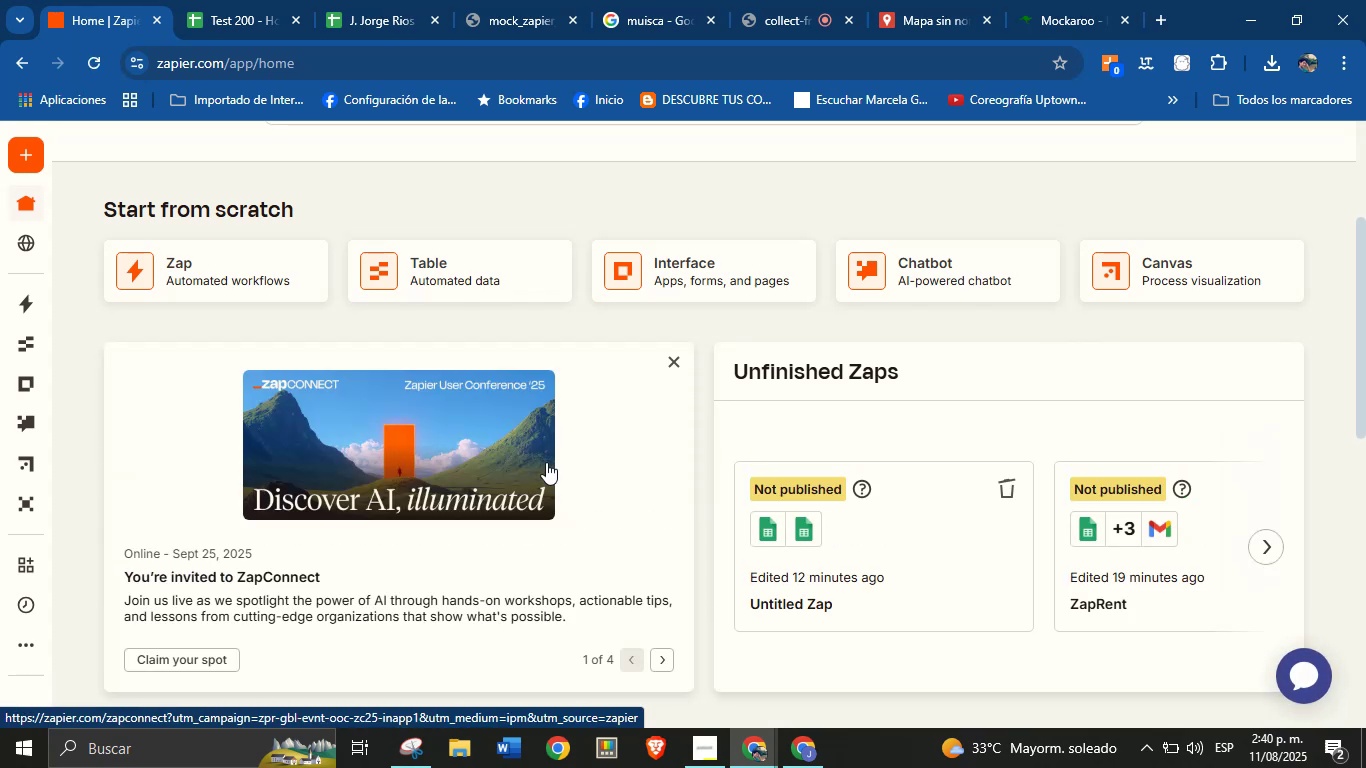 
wait(22.2)
 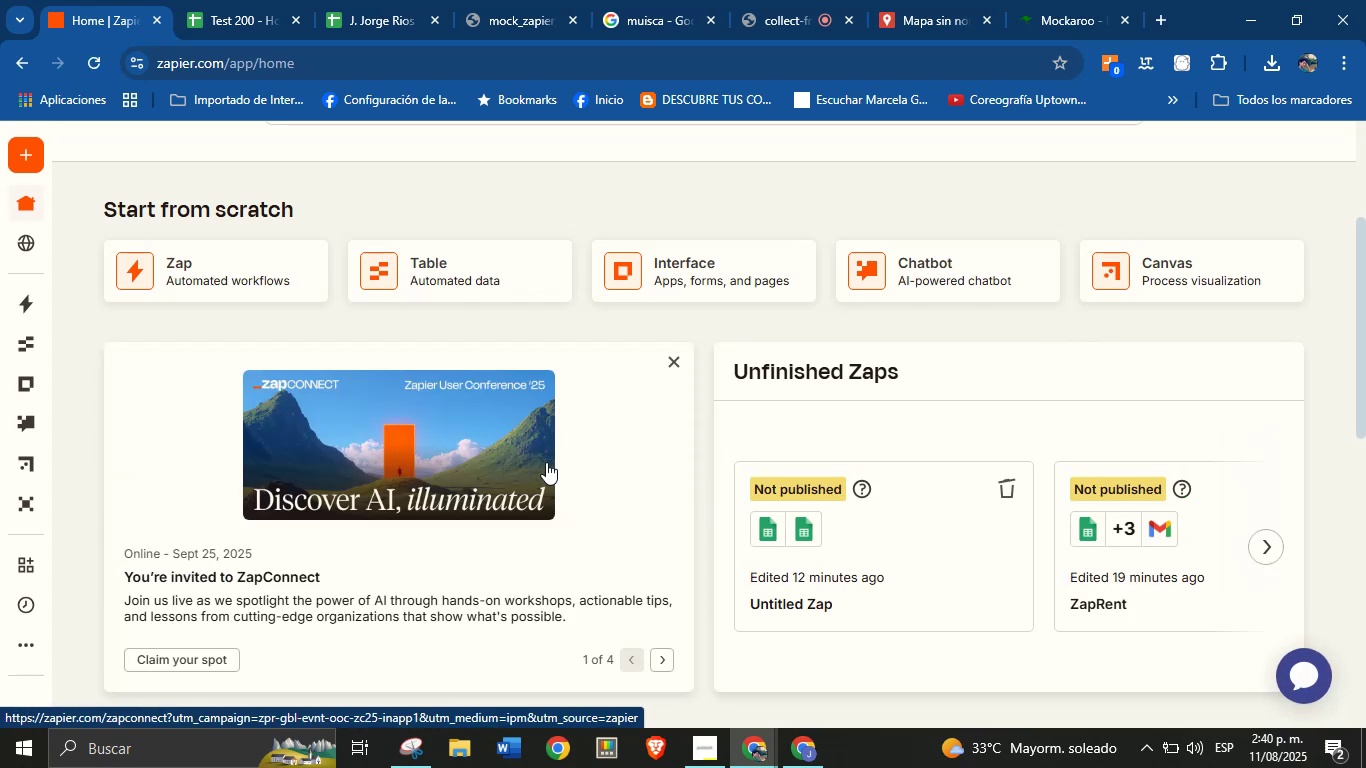 
scroll: coordinate [505, 522], scroll_direction: down, amount: 3.0
 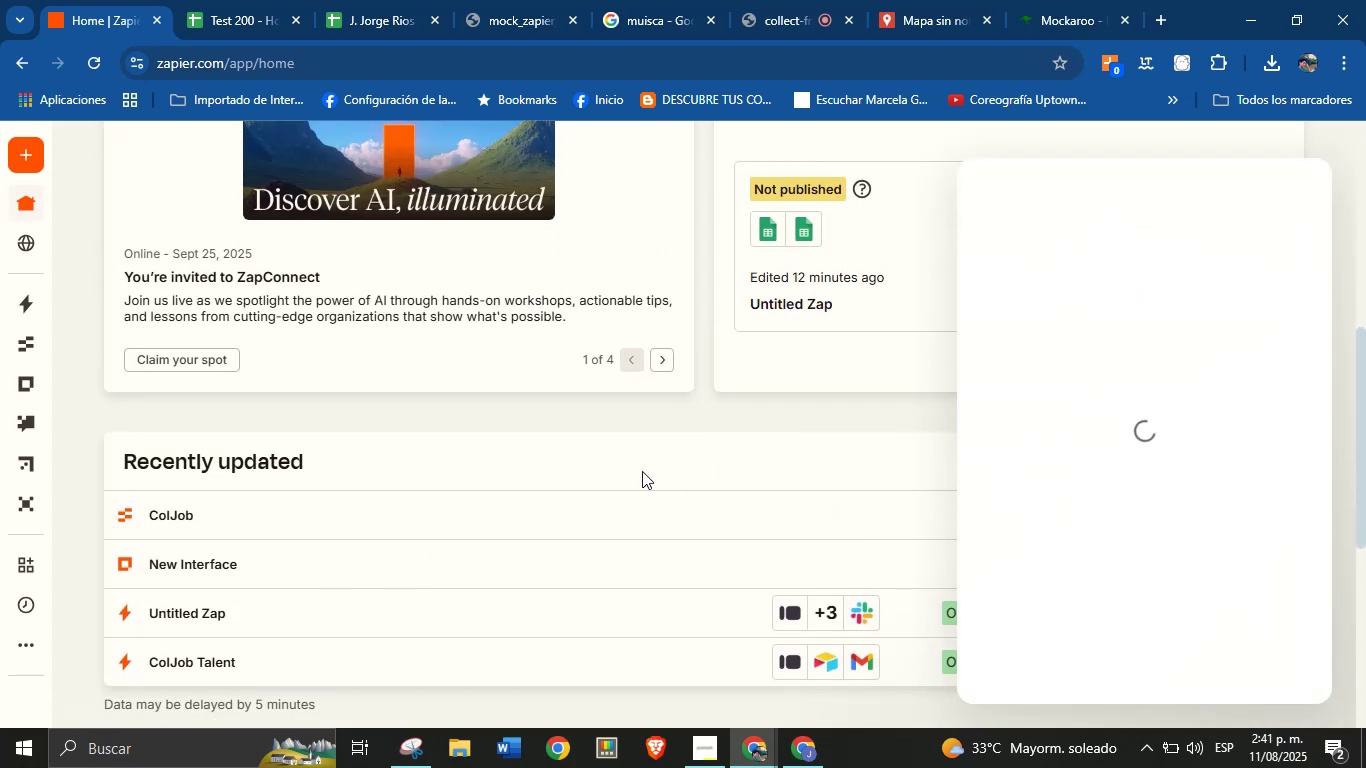 
left_click([620, 421])
 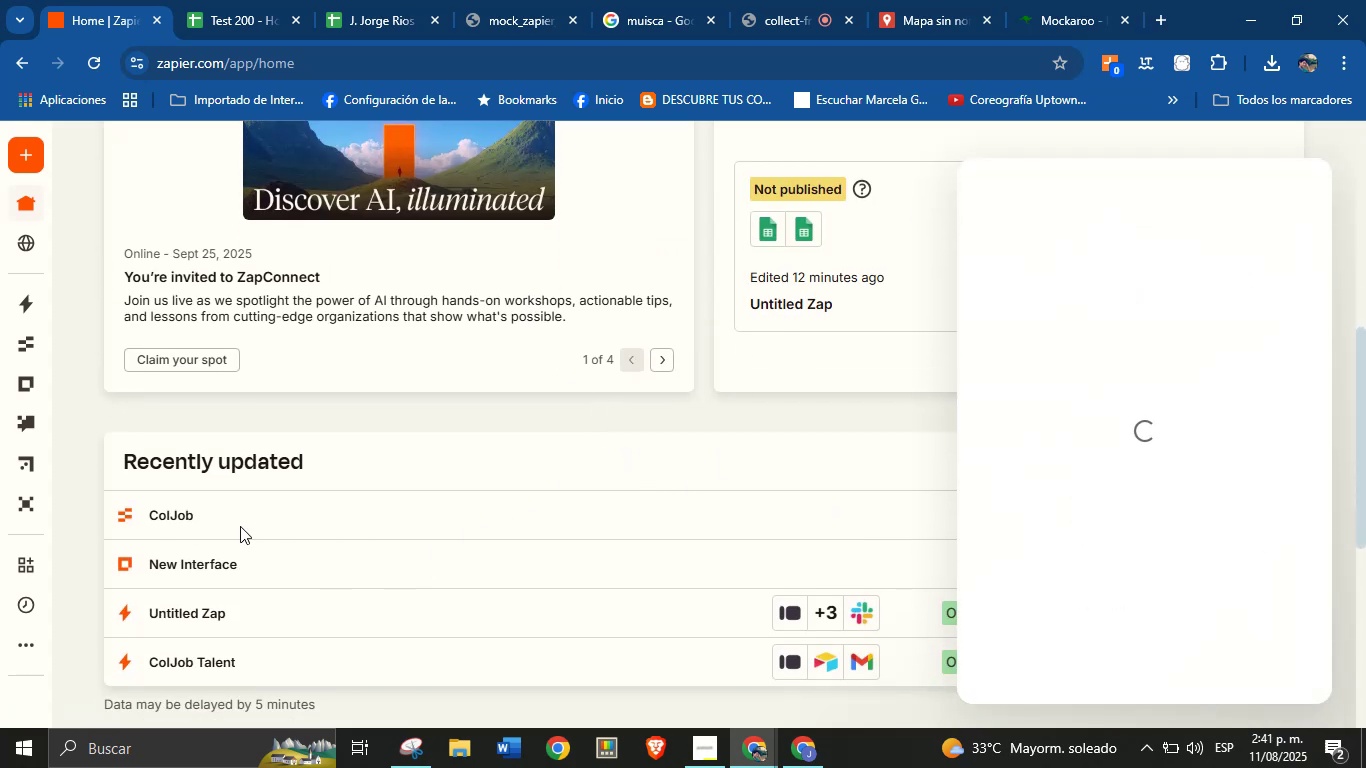 
scroll: coordinate [295, 391], scroll_direction: up, amount: 5.0
 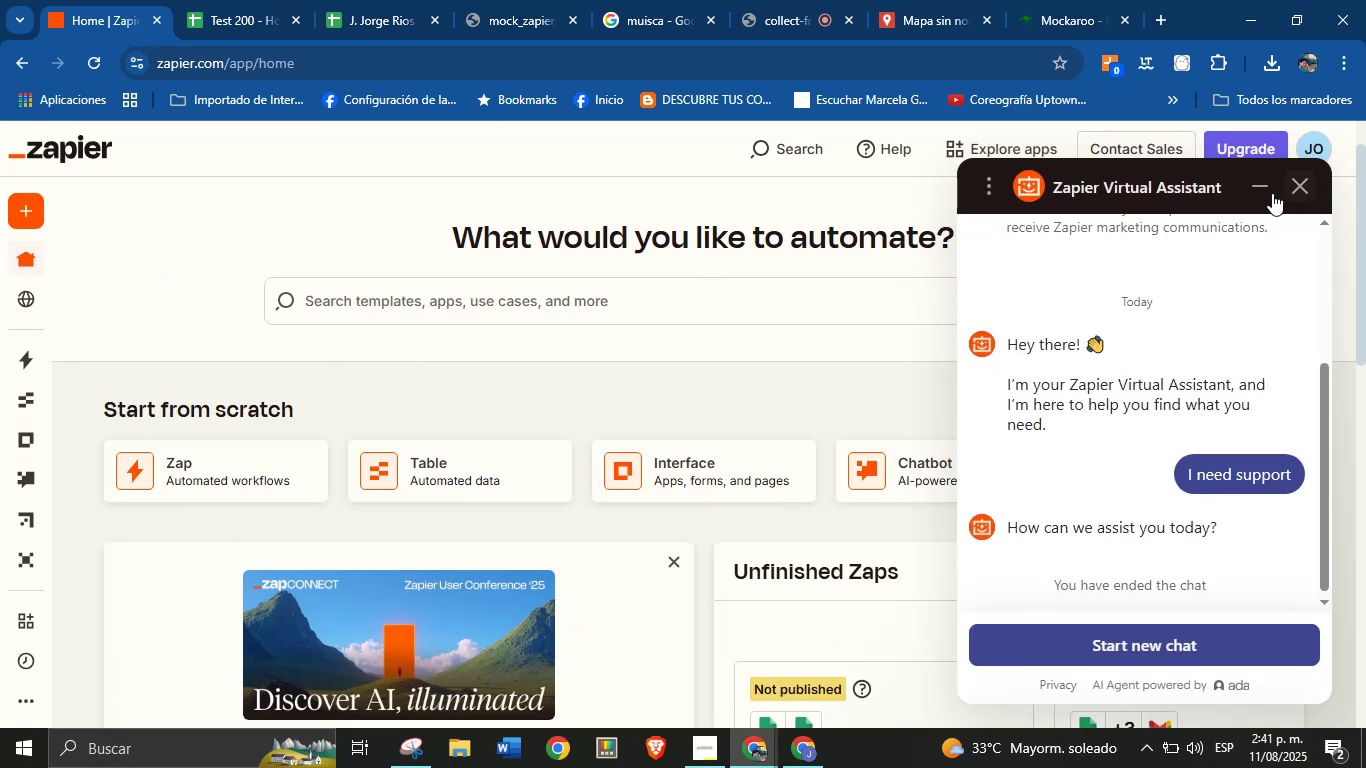 
left_click([1295, 184])
 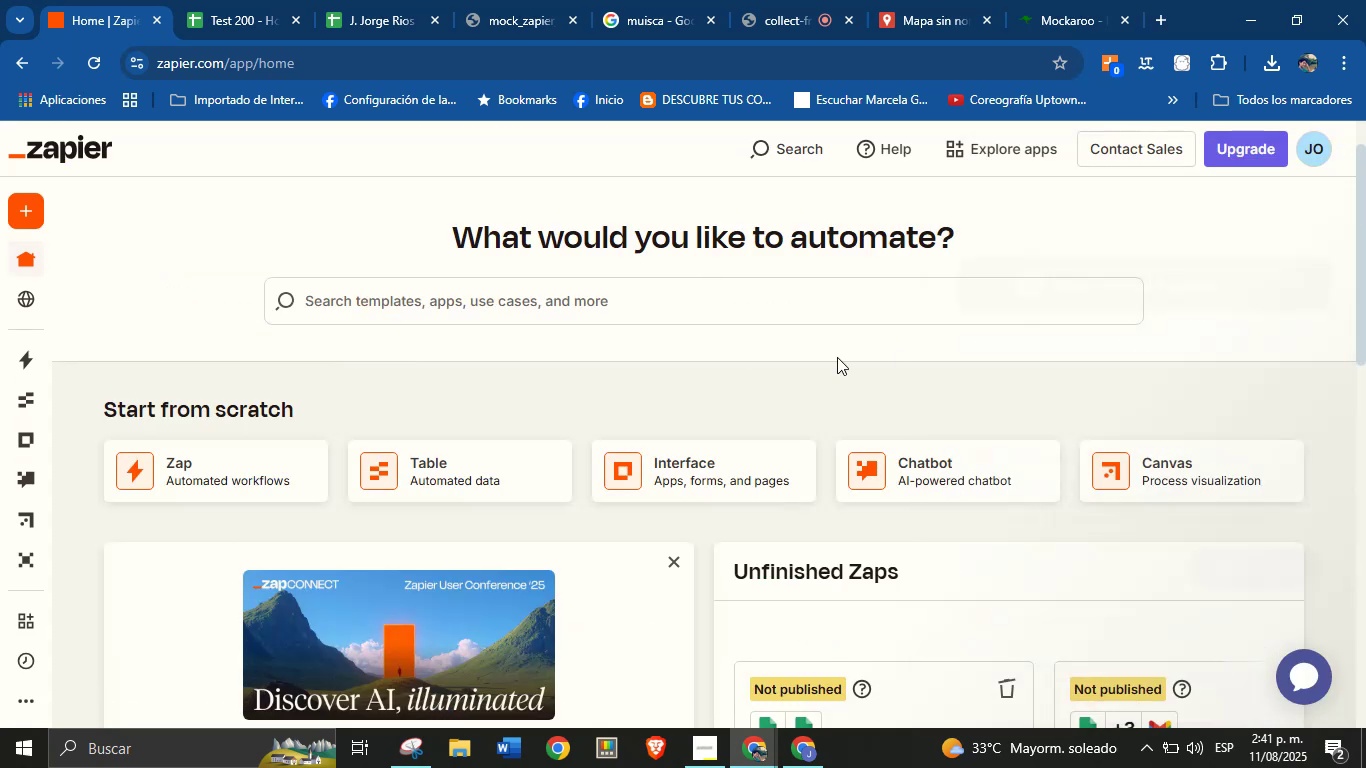 
scroll: coordinate [453, 473], scroll_direction: down, amount: 7.0
 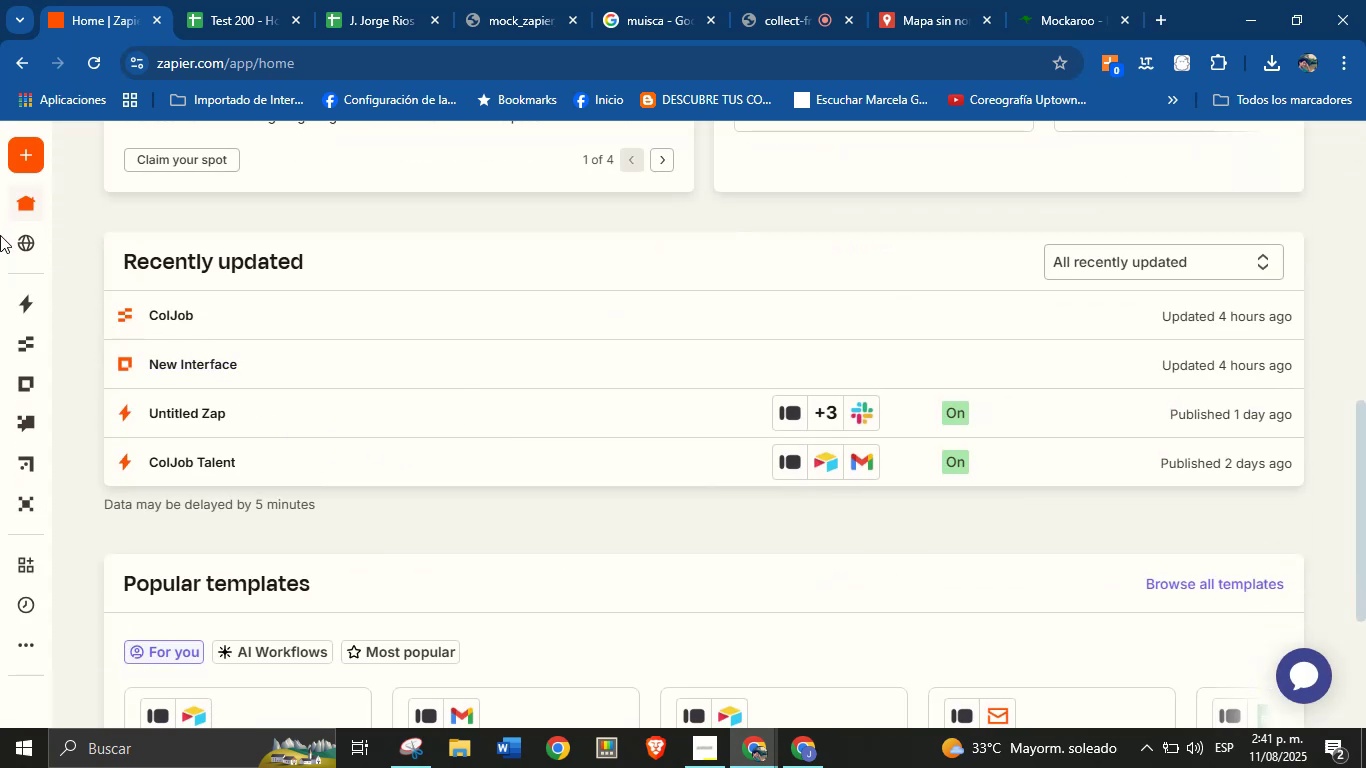 
left_click([36, 296])
 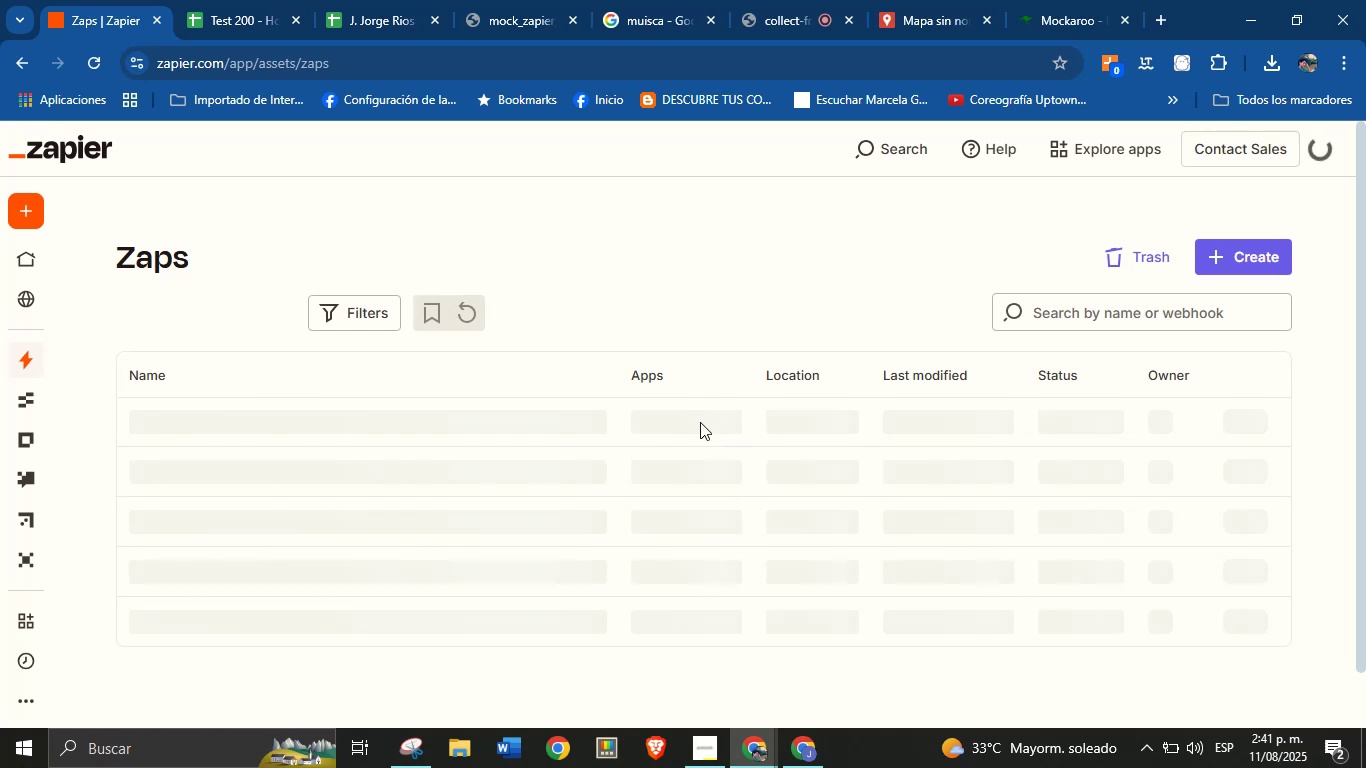 
wait(7.36)
 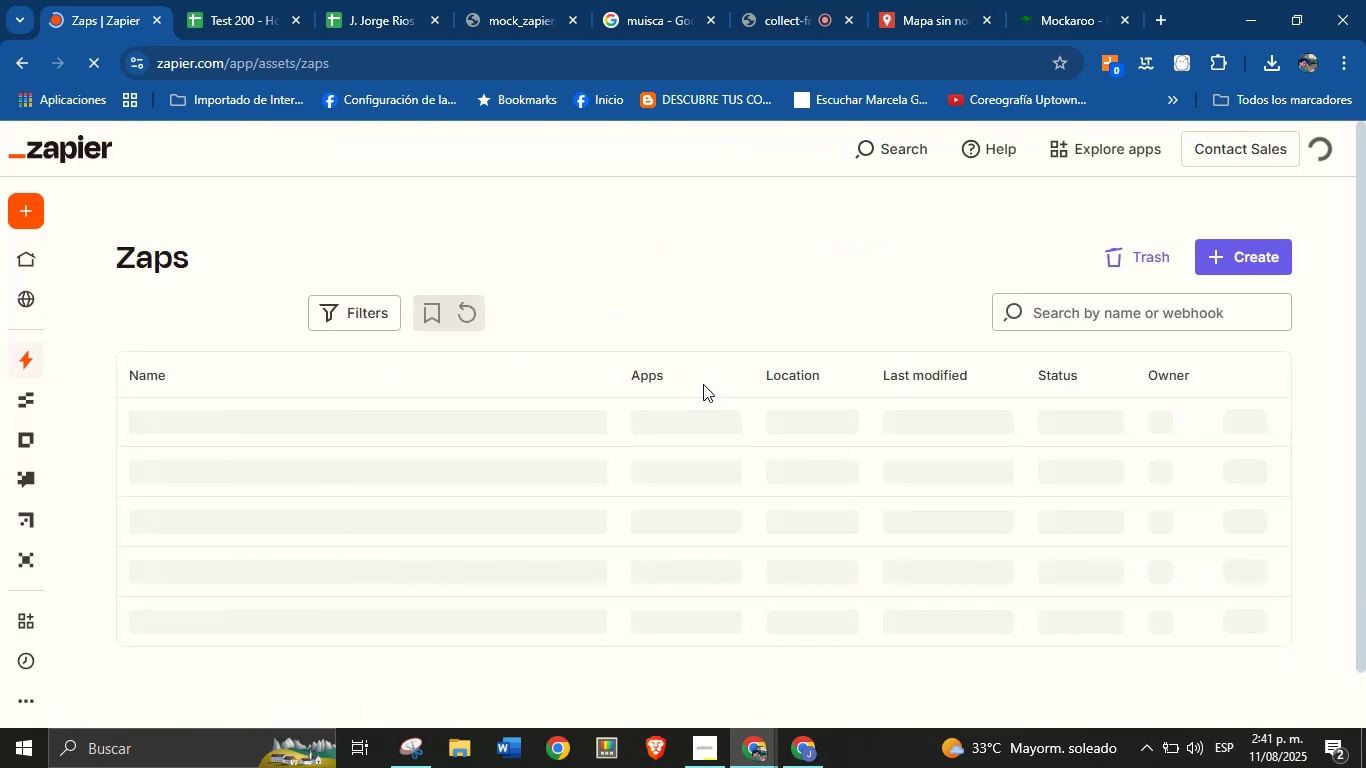 
mouse_move([577, 322])
 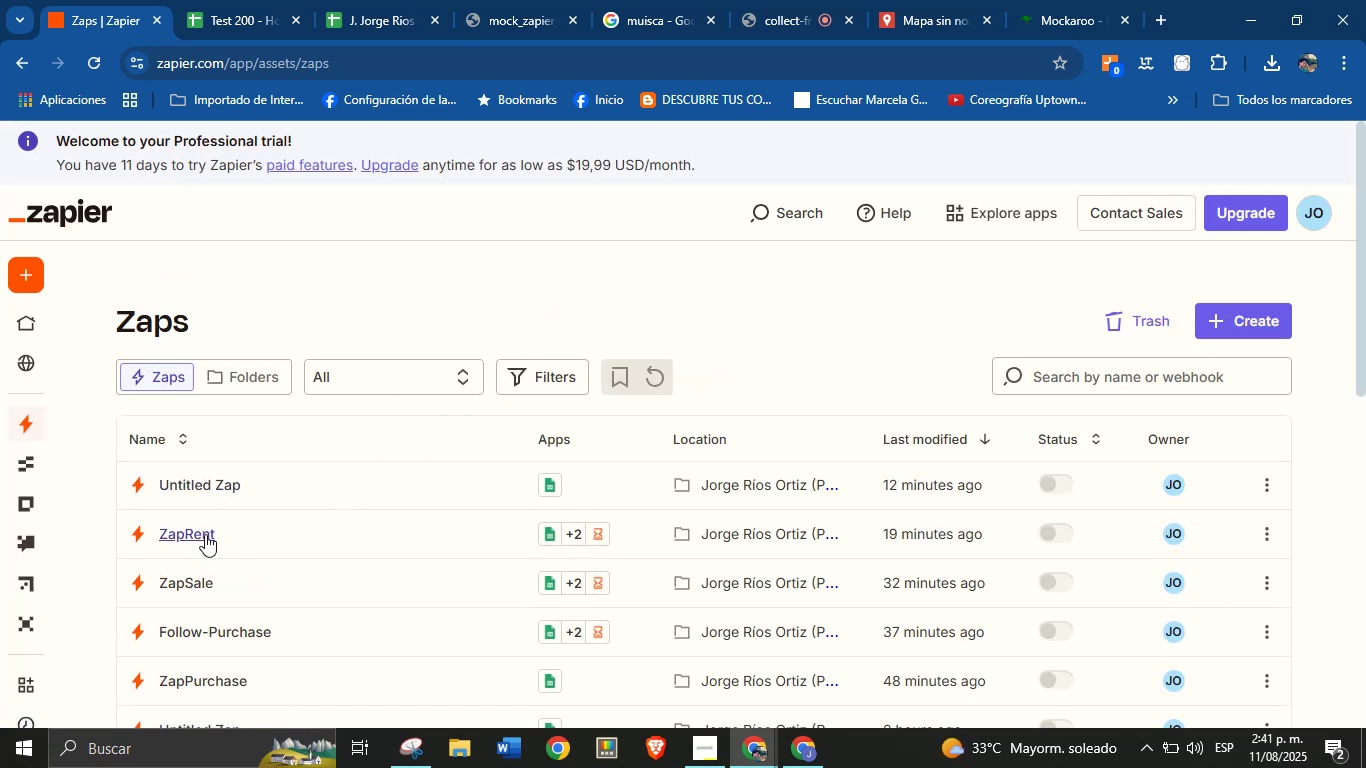 
wait(5.33)
 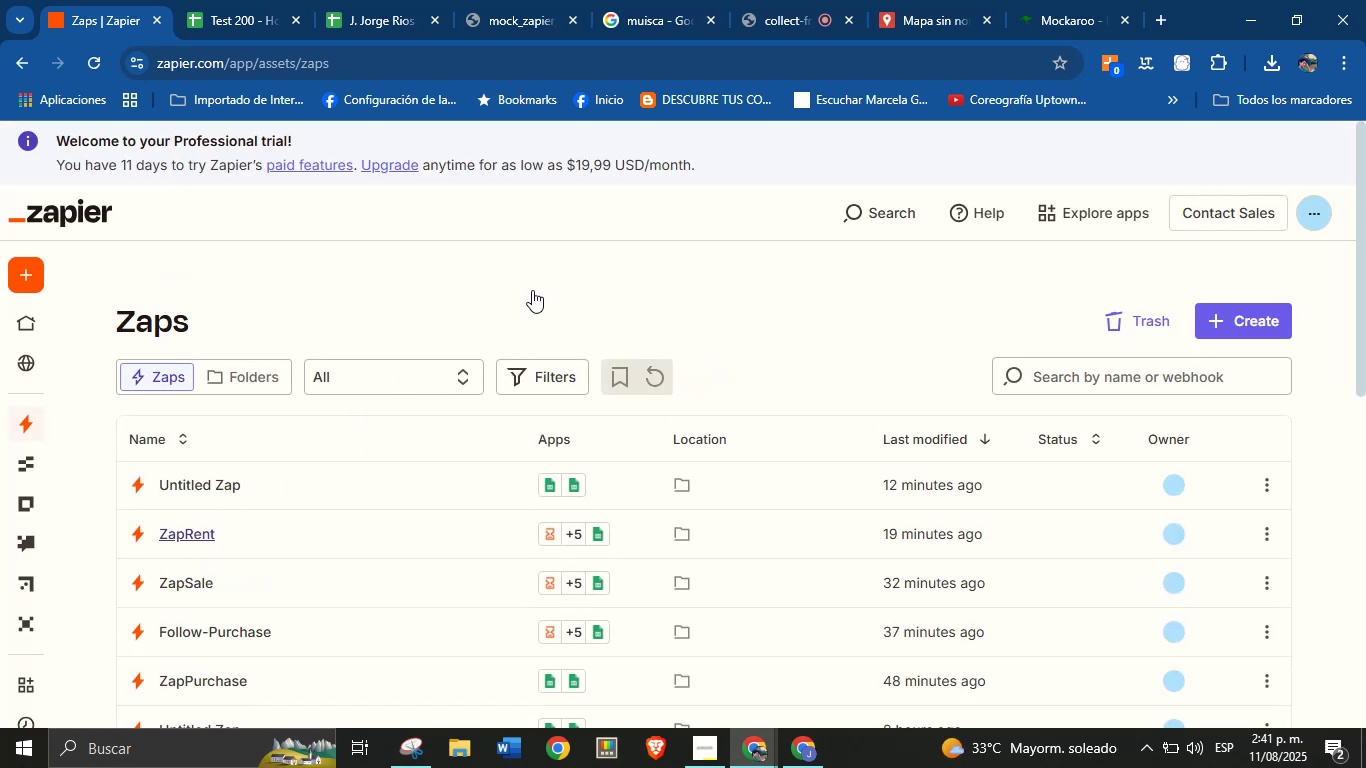 
left_click([205, 534])
 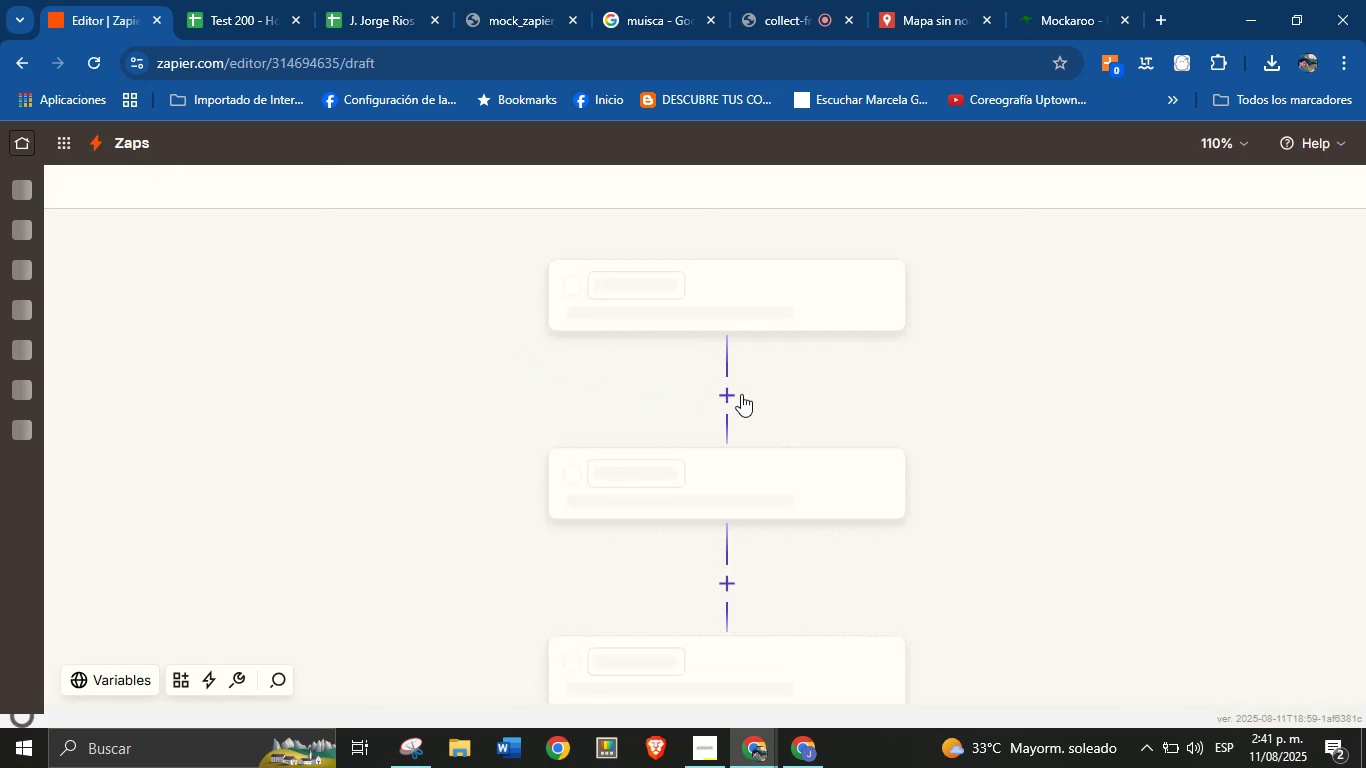 
wait(10.67)
 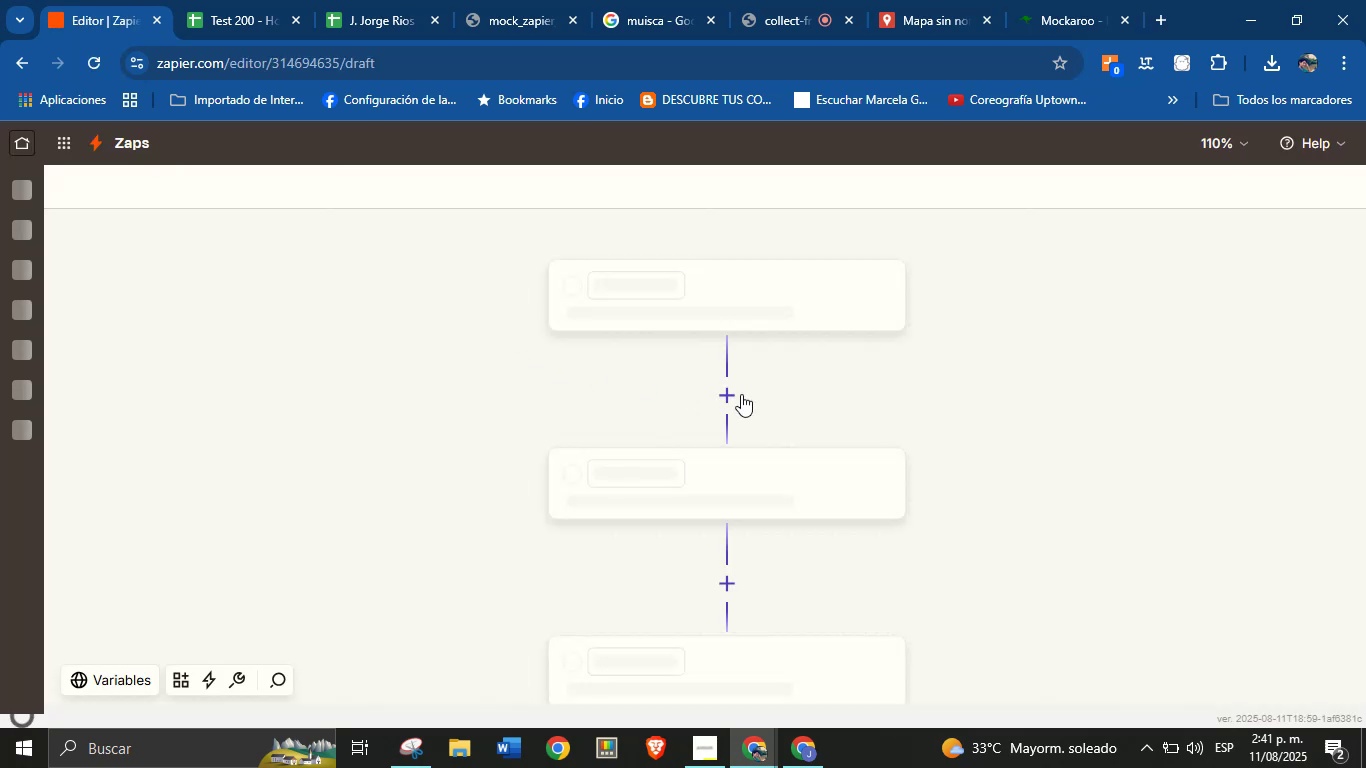 
scroll: coordinate [854, 368], scroll_direction: up, amount: 2.0
 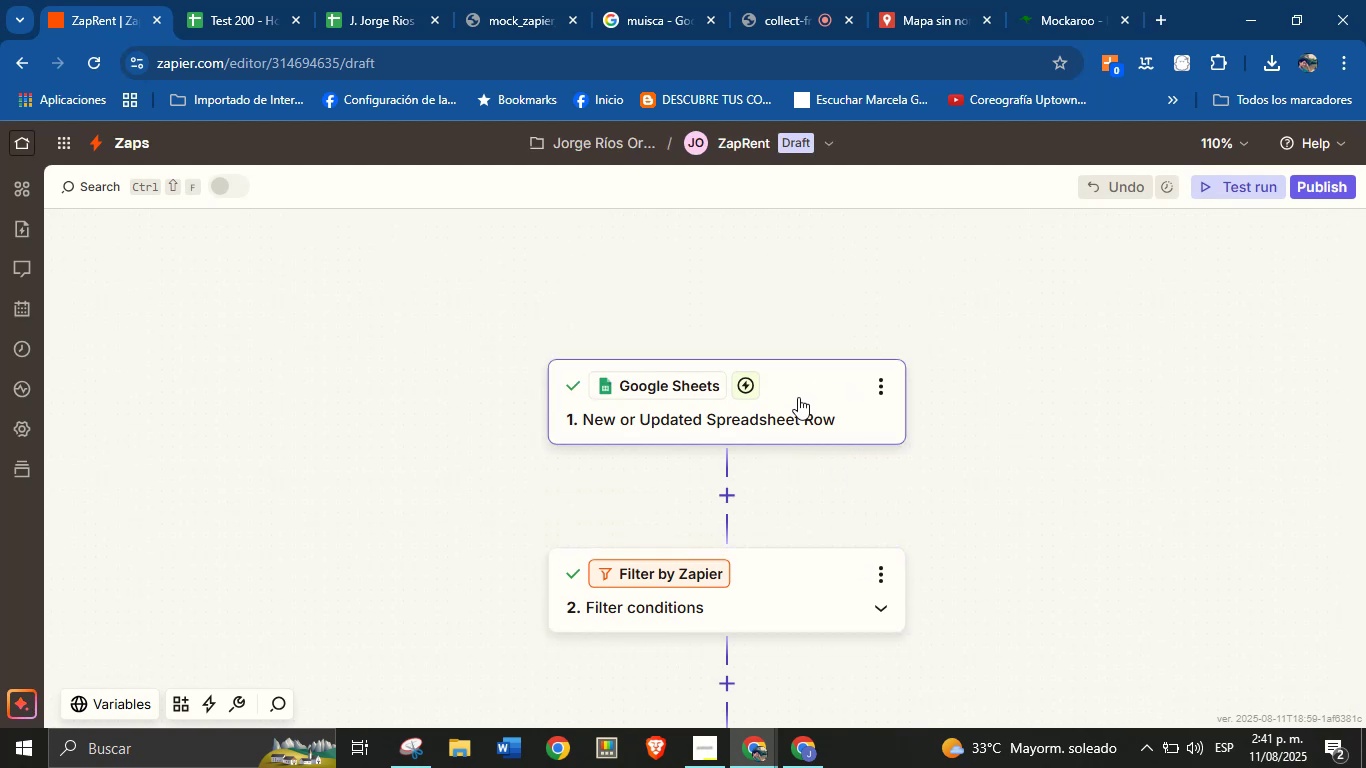 
left_click([797, 404])
 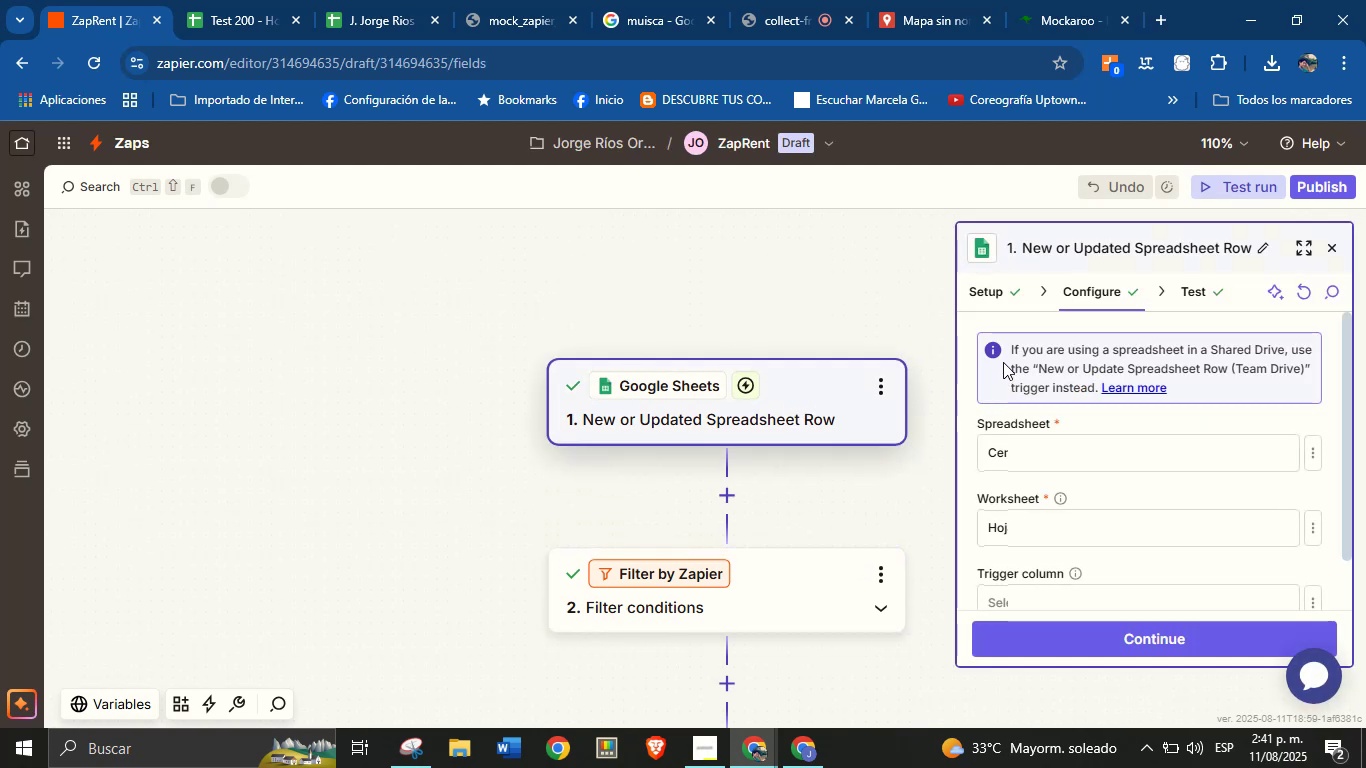 
left_click([1108, 461])
 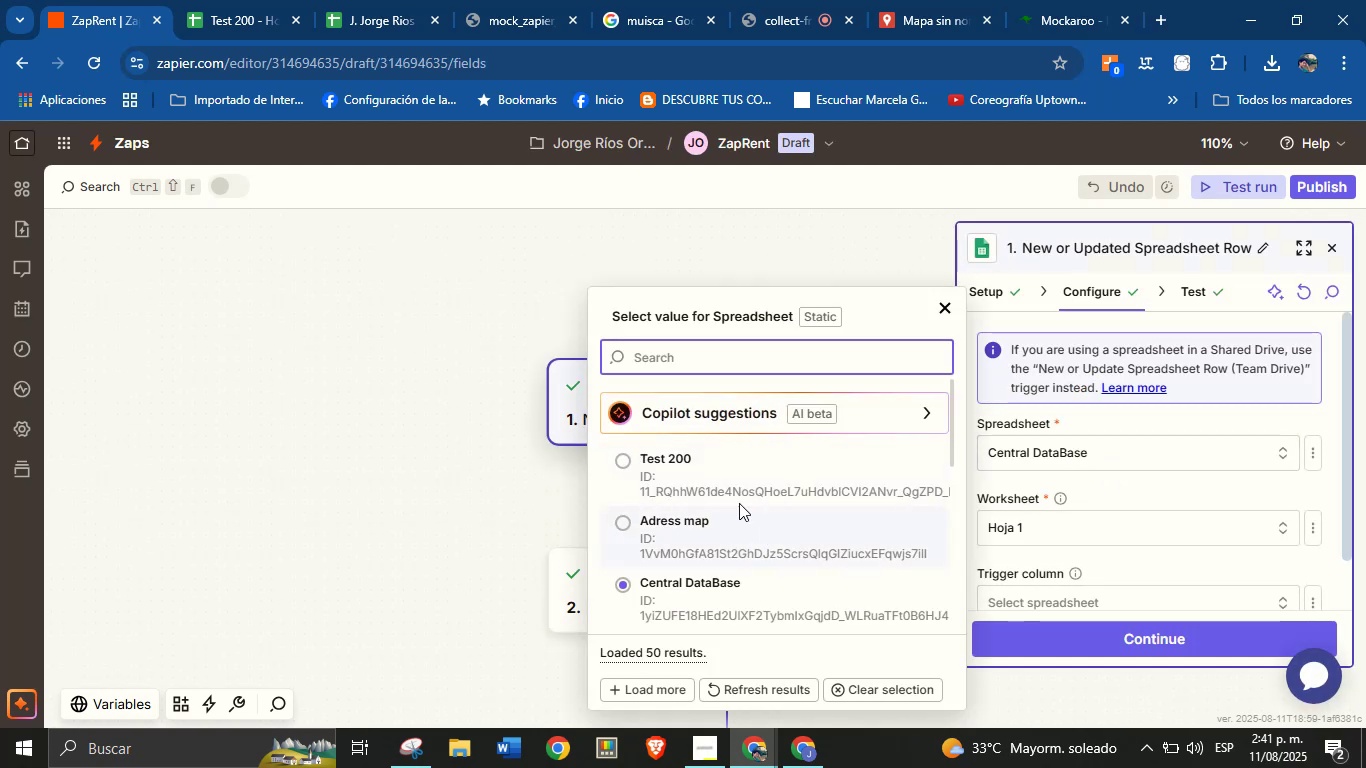 
left_click([748, 474])
 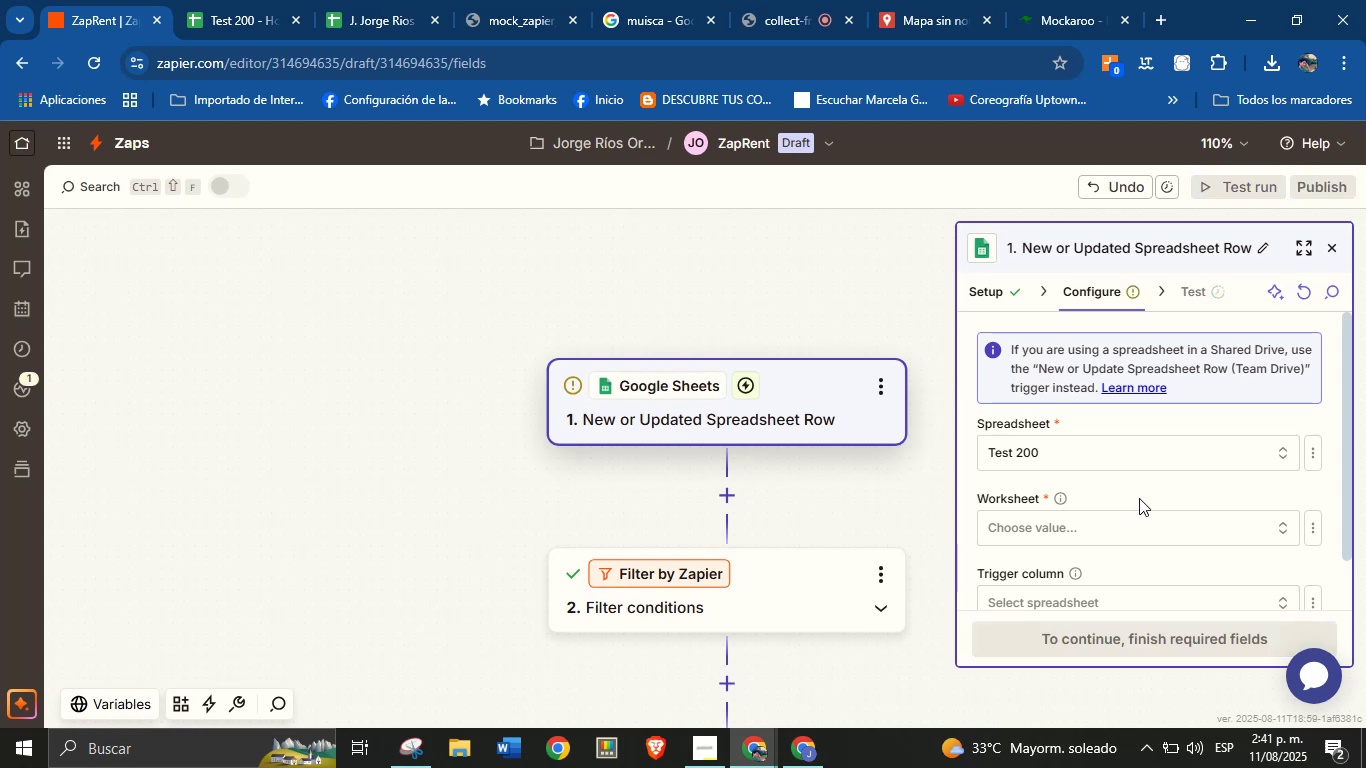 
left_click([1129, 521])
 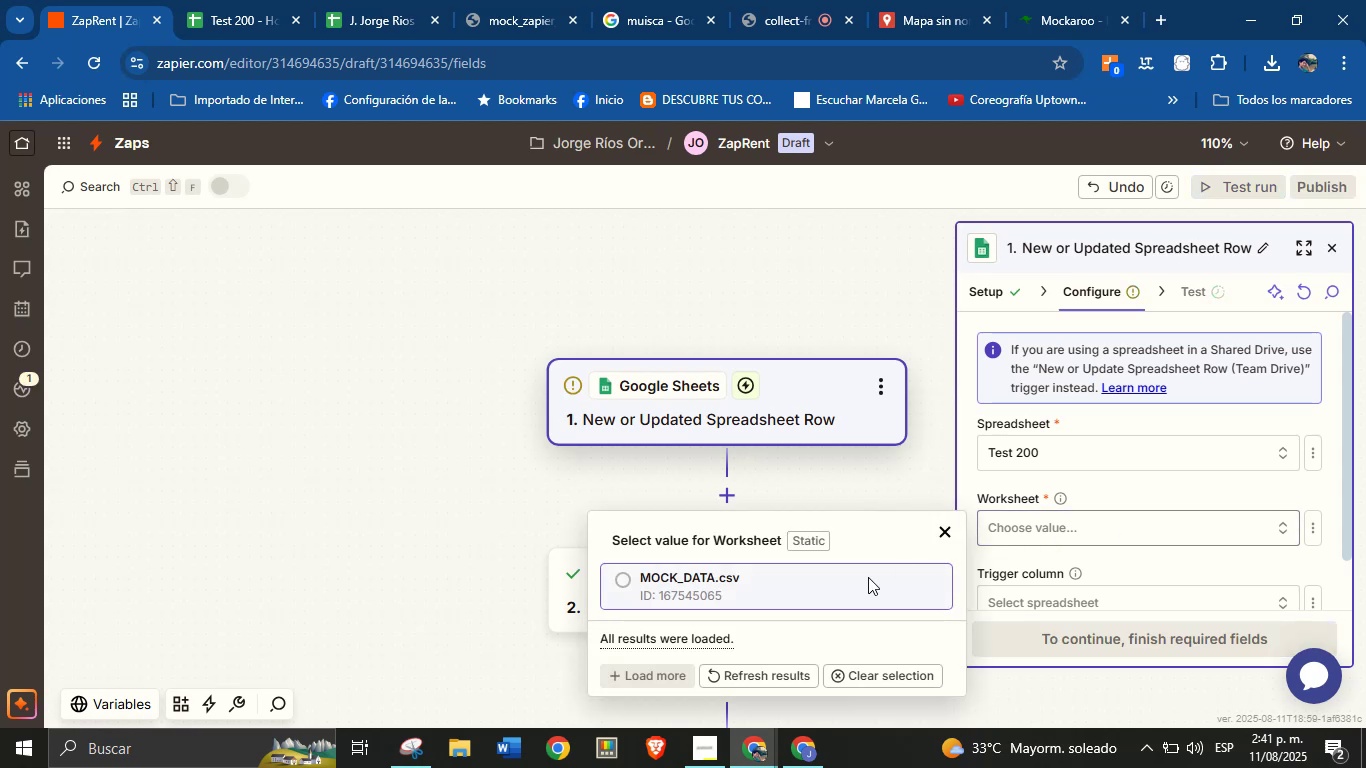 
left_click([806, 588])
 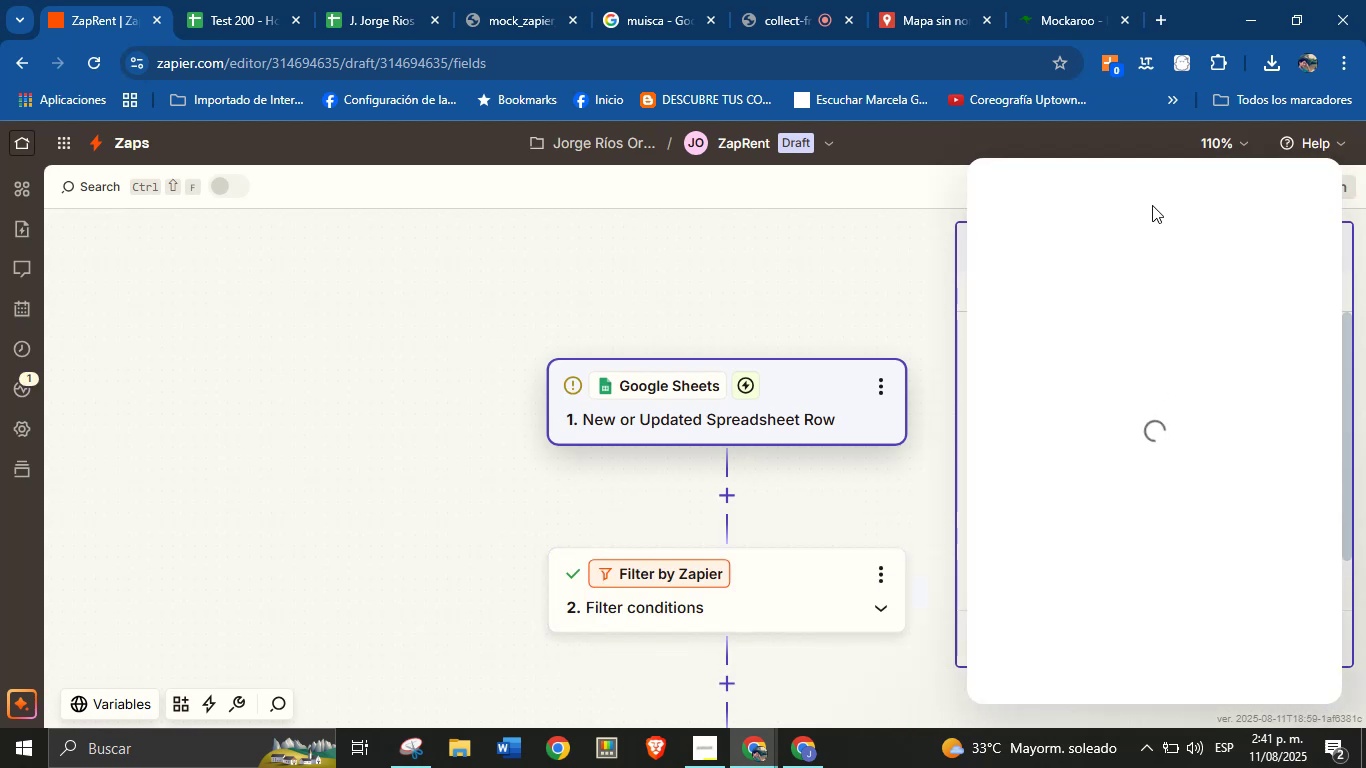 
left_click([278, 0])
 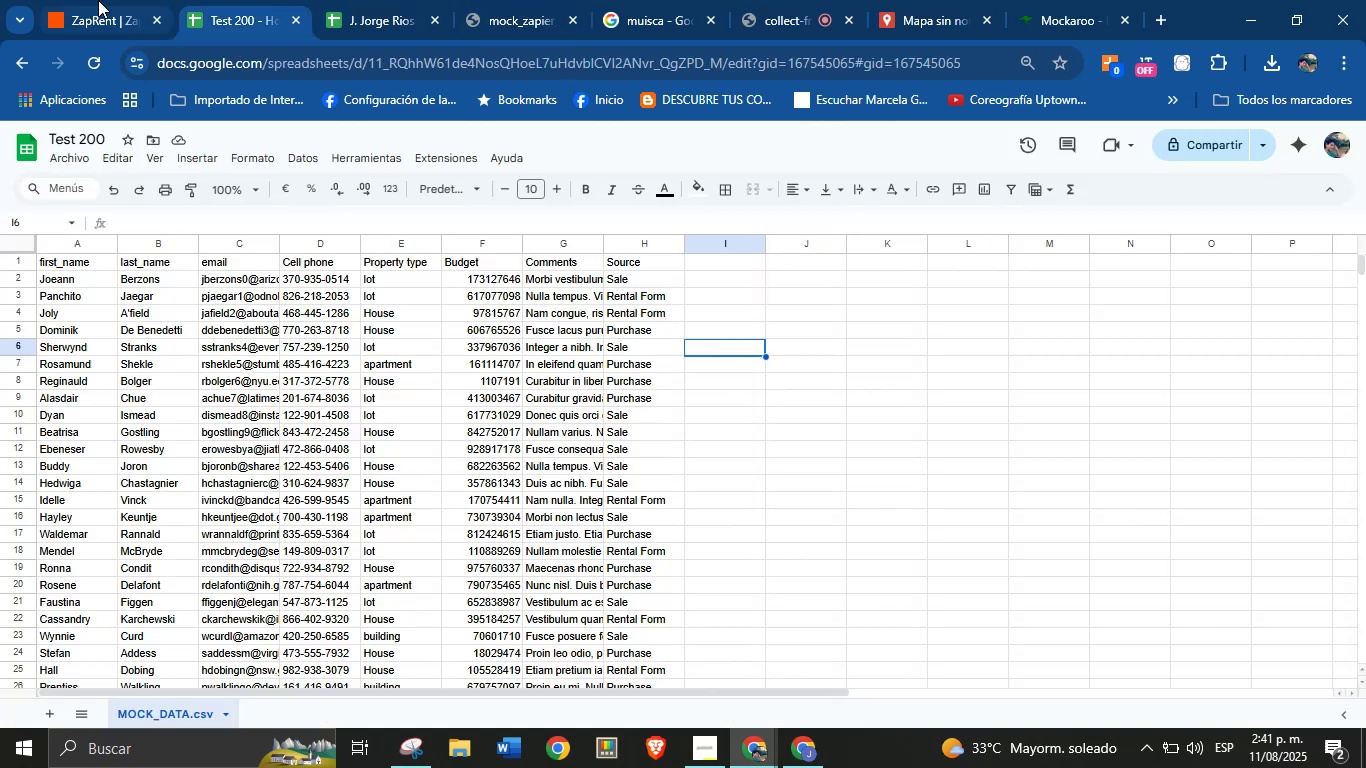 
left_click([98, 0])
 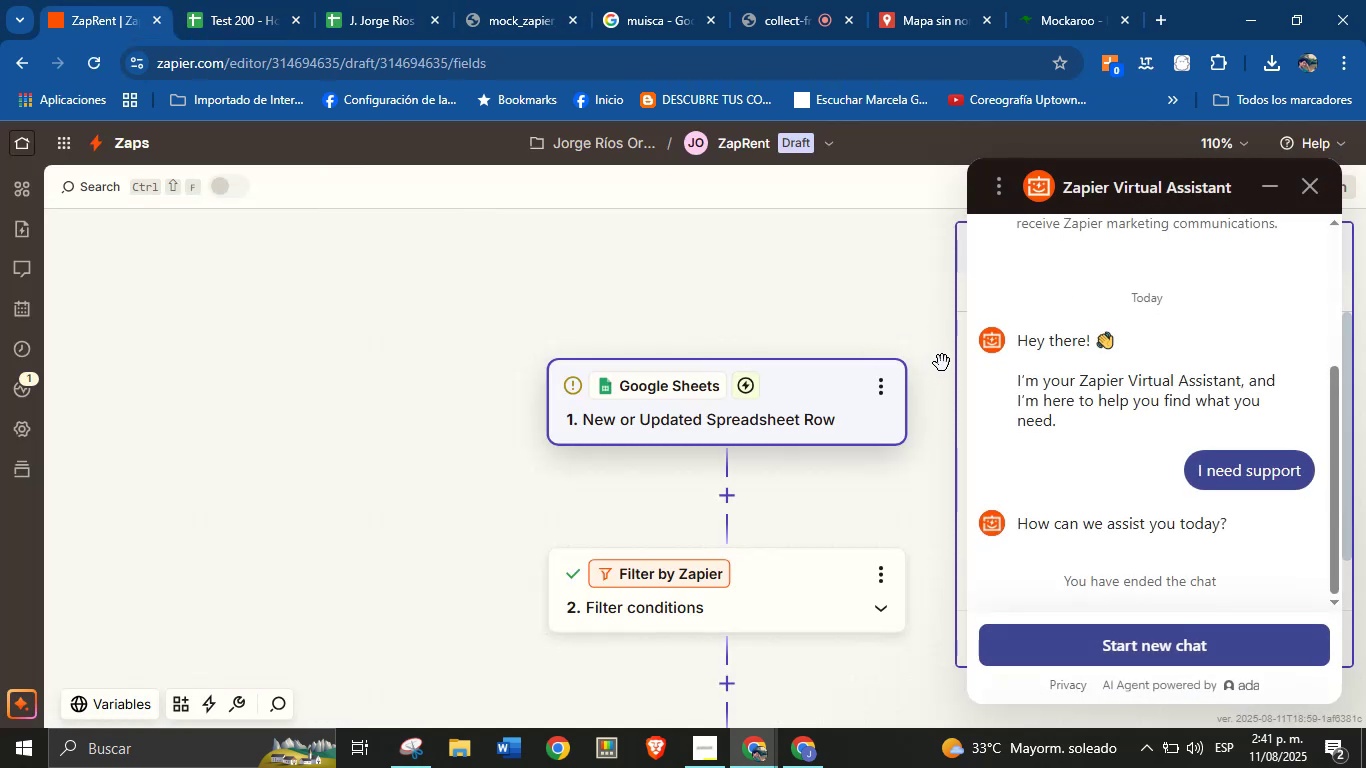 
left_click([1315, 189])
 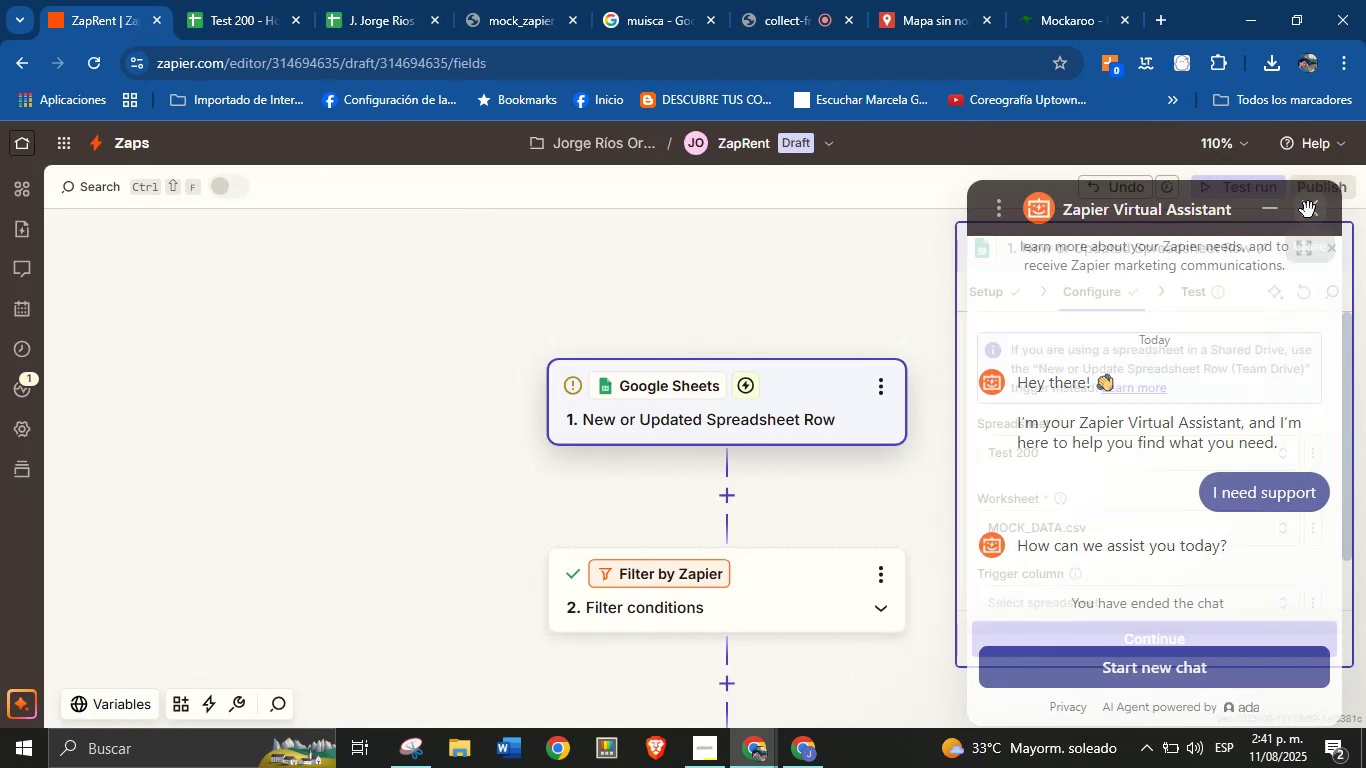 
mouse_move([1282, 259])
 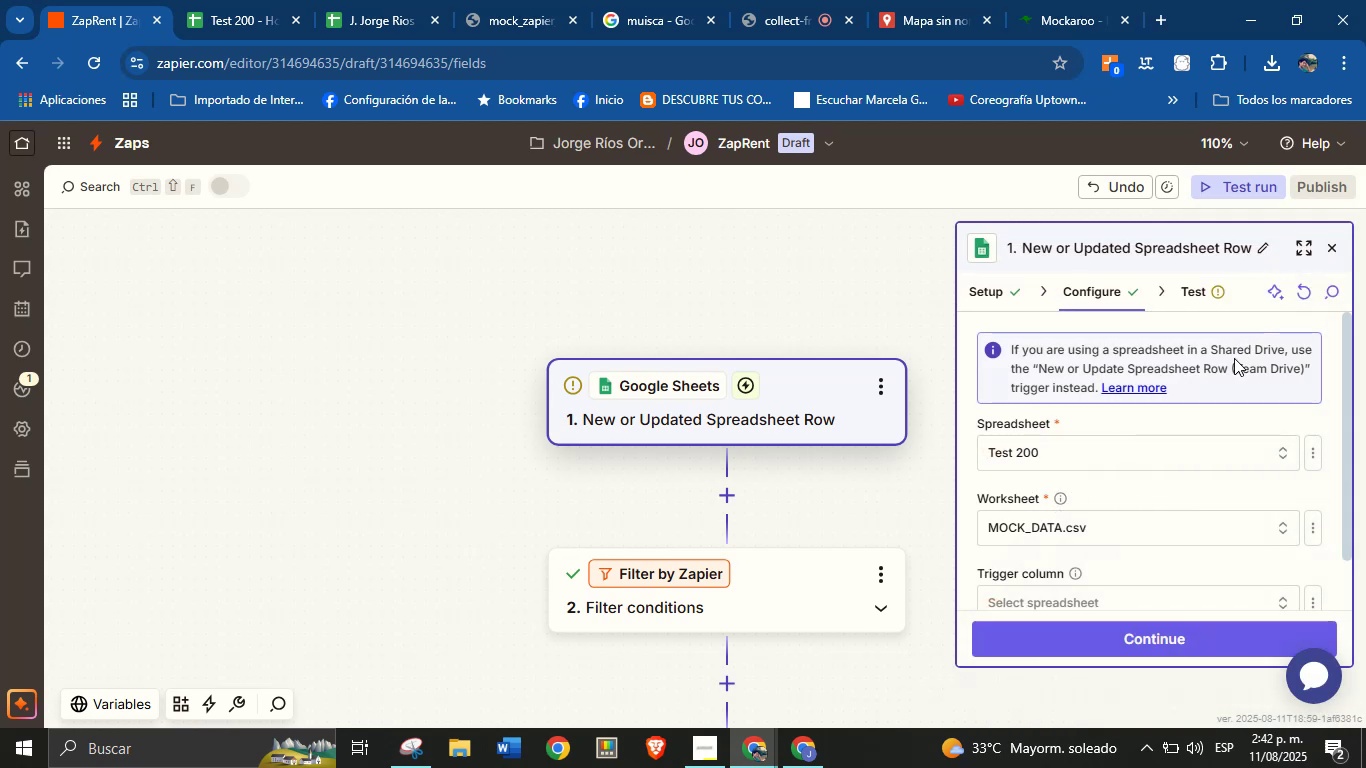 
scroll: coordinate [1127, 484], scroll_direction: down, amount: 1.0
 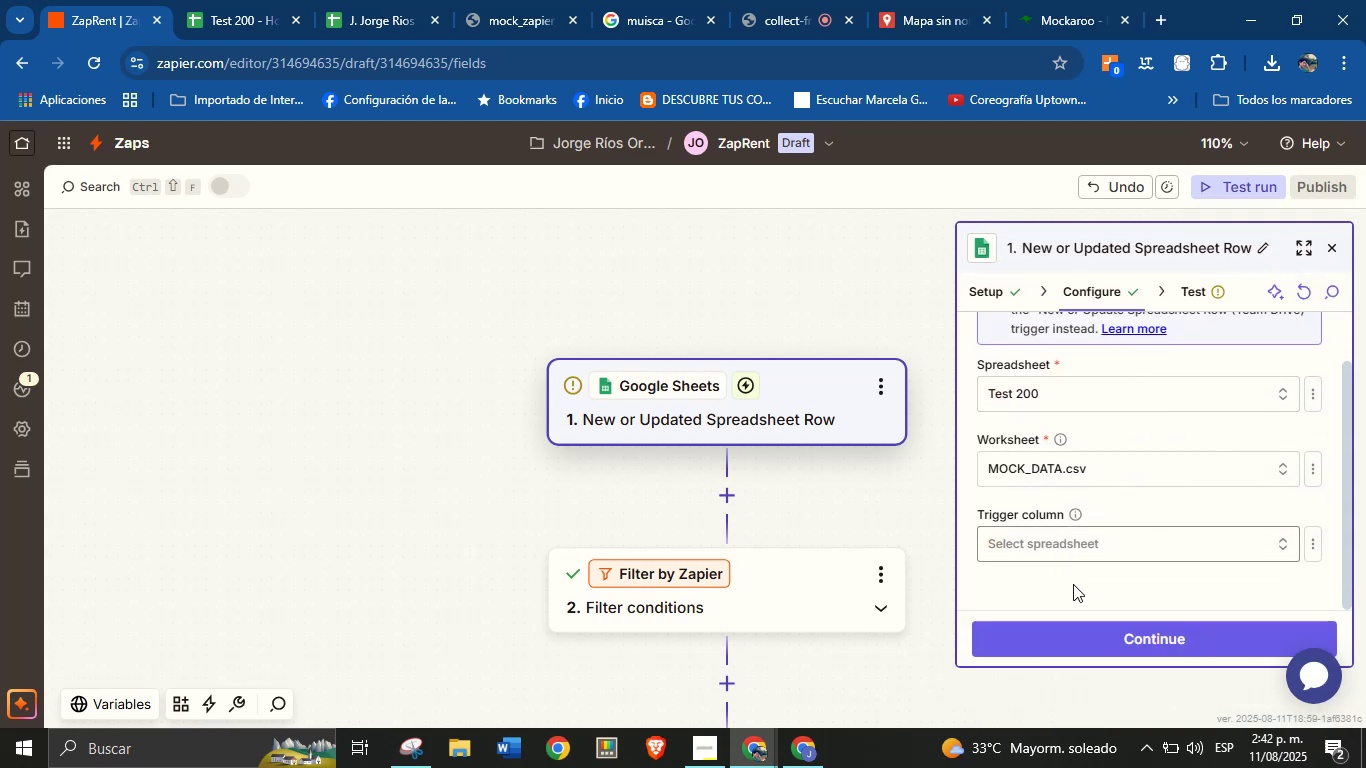 
left_click([1106, 637])
 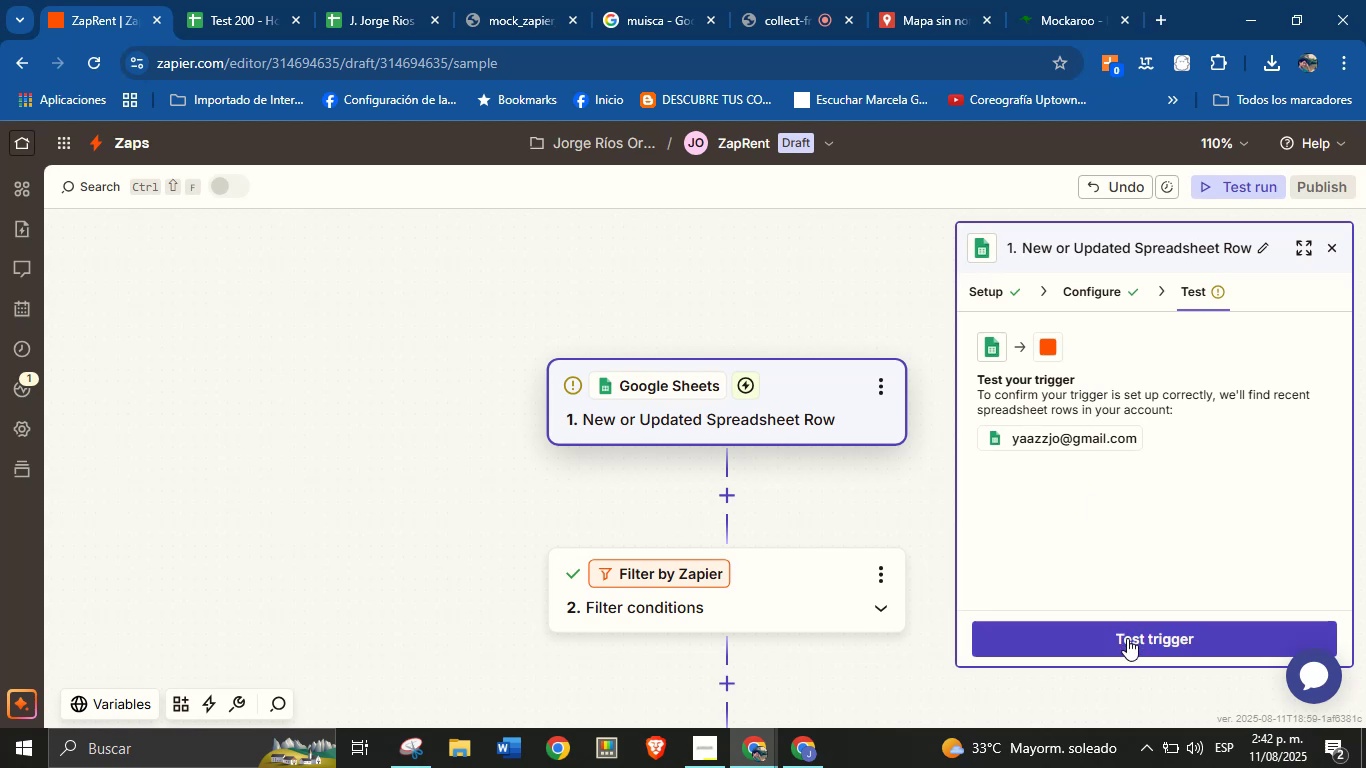 
wait(9.23)
 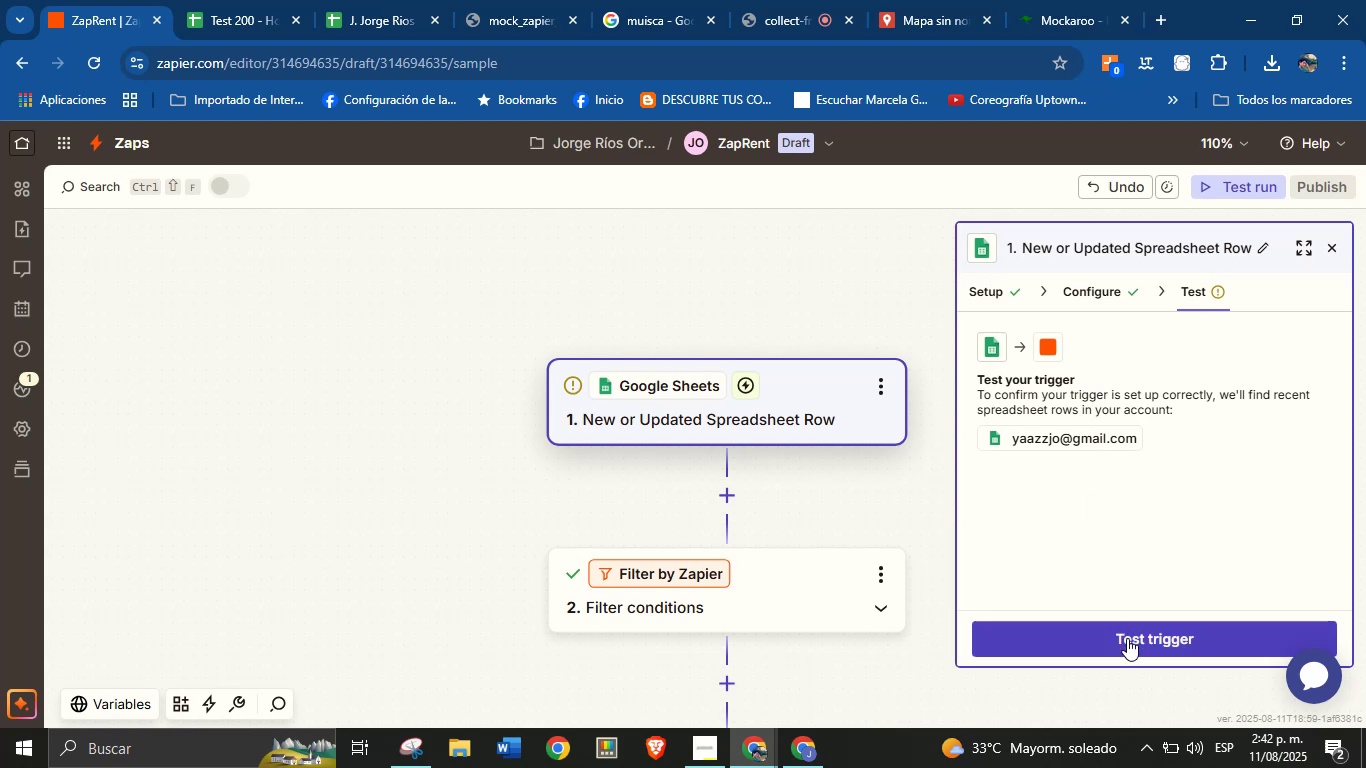 
left_click([810, 575])
 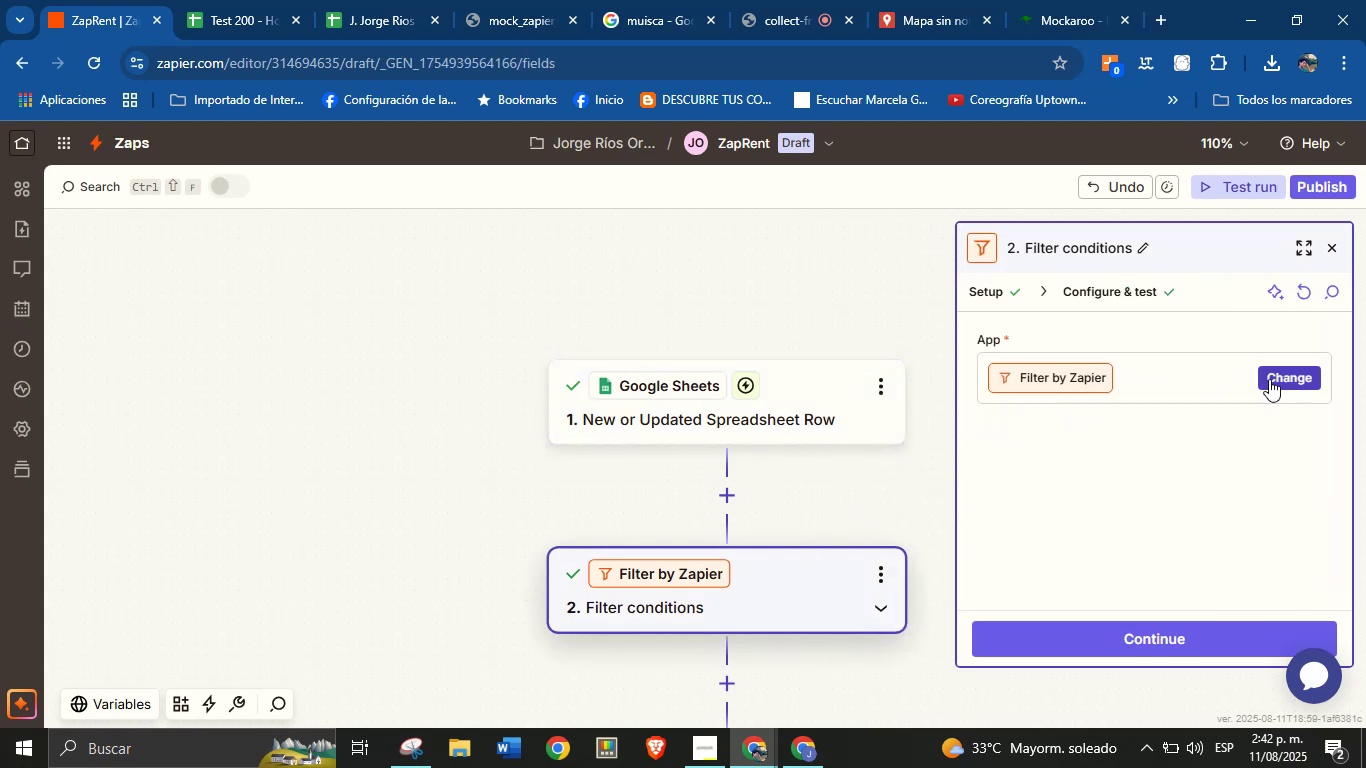 
left_click([1269, 379])
 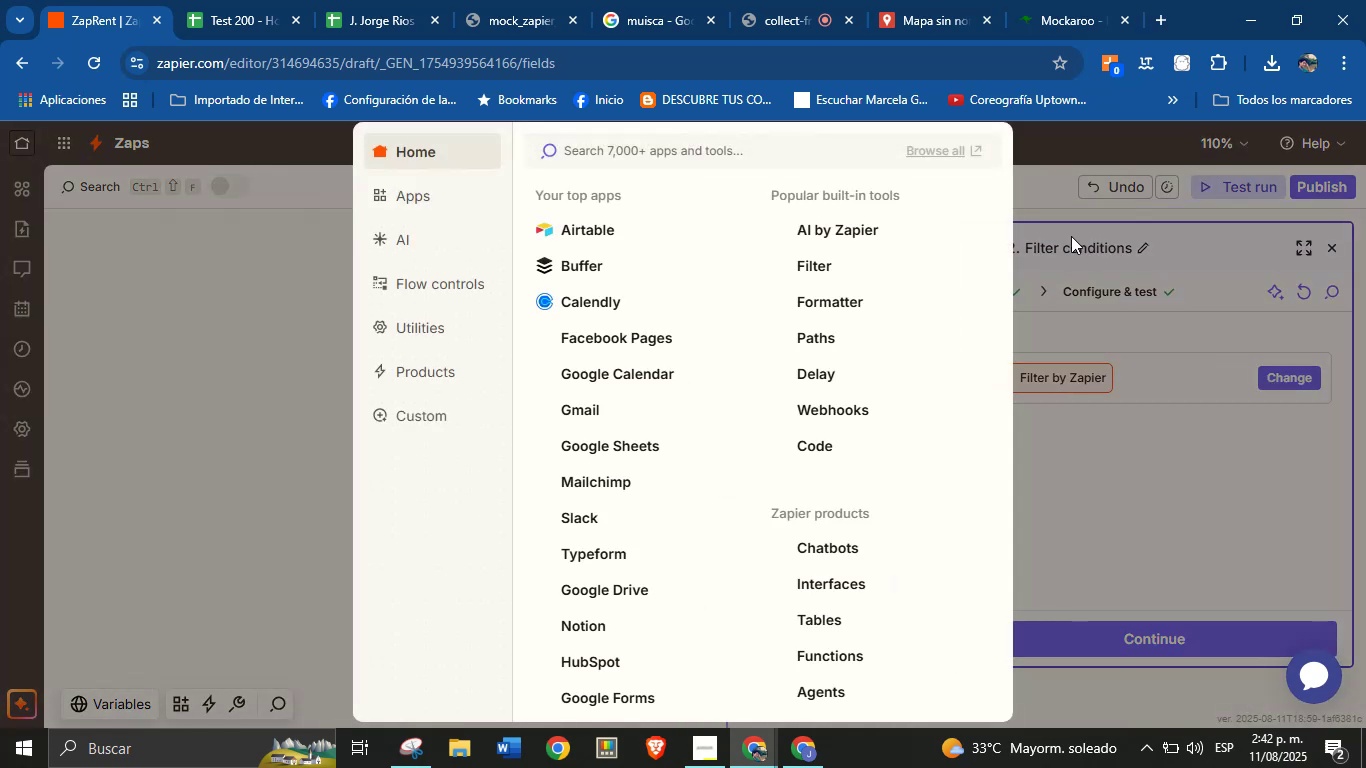 
left_click([1093, 275])
 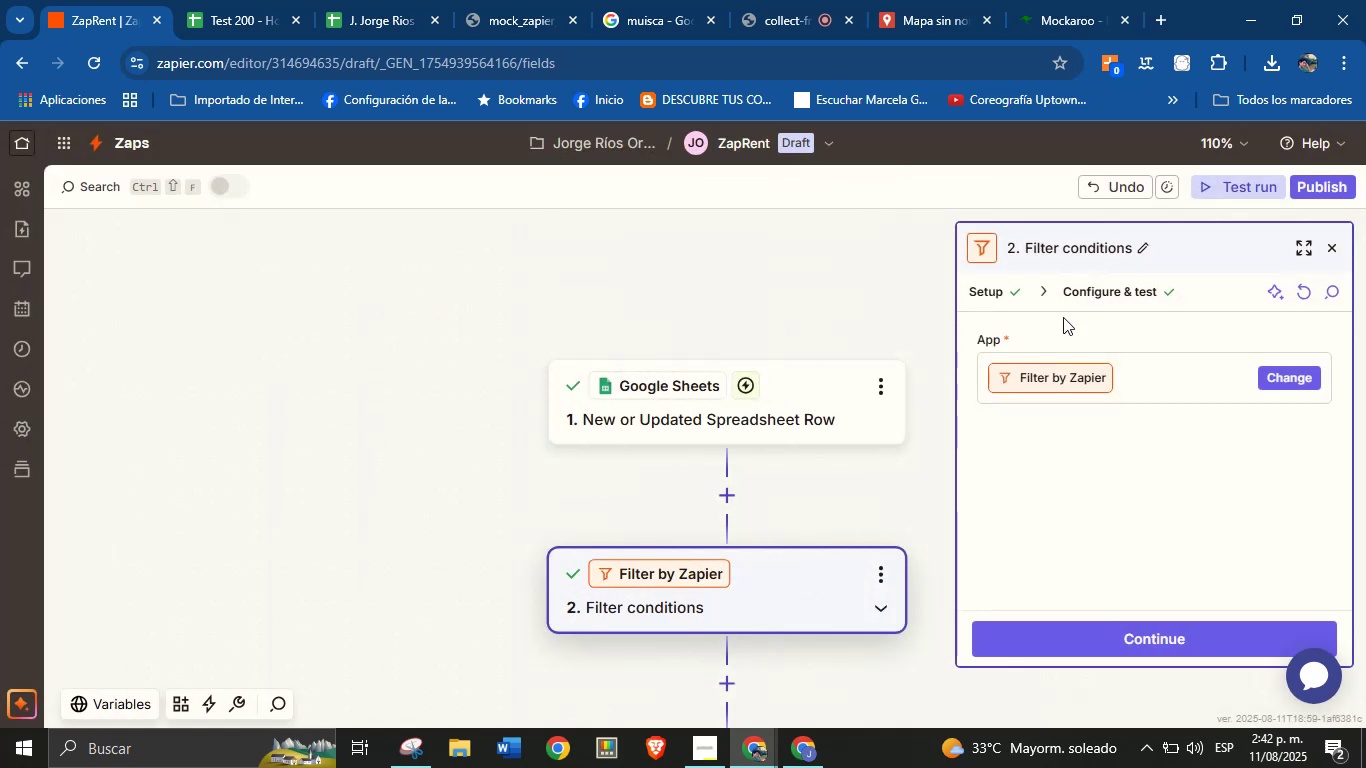 
left_click([1085, 290])
 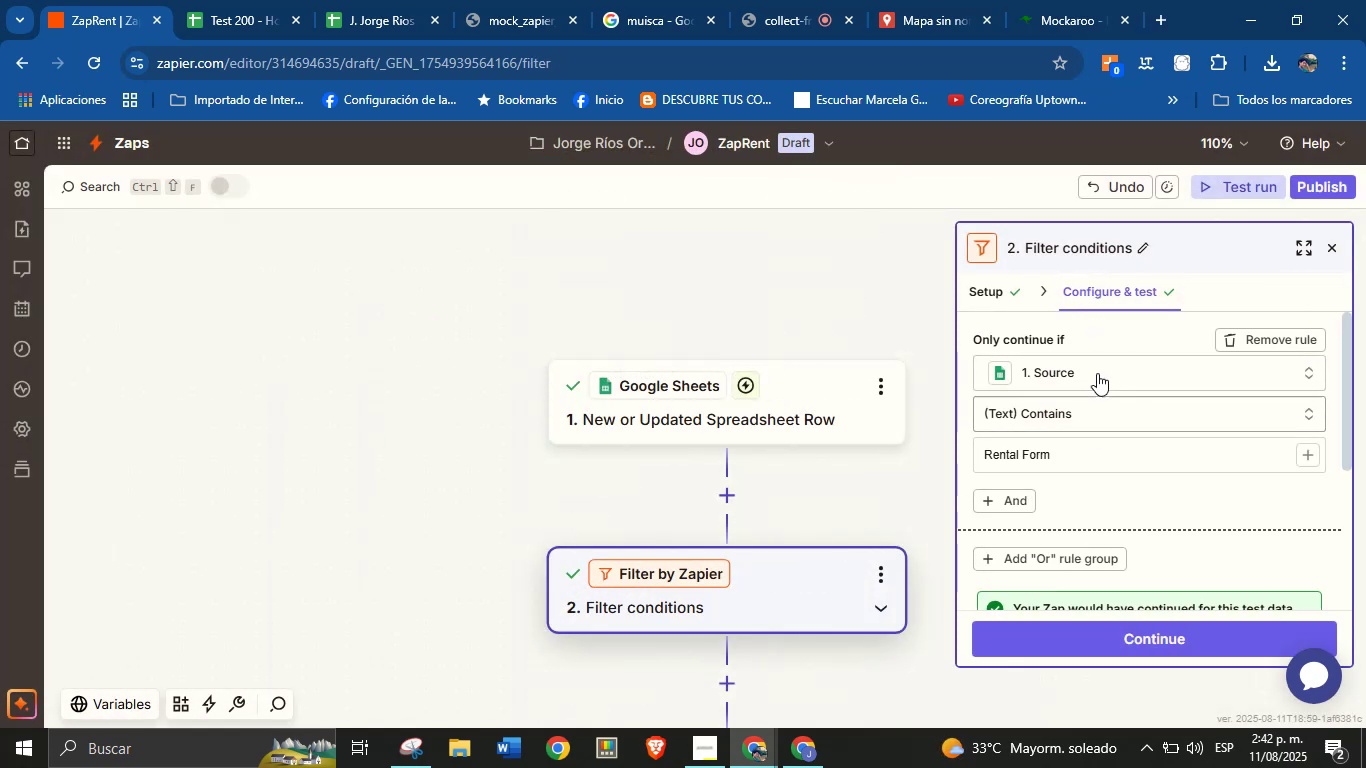 
left_click([1099, 373])
 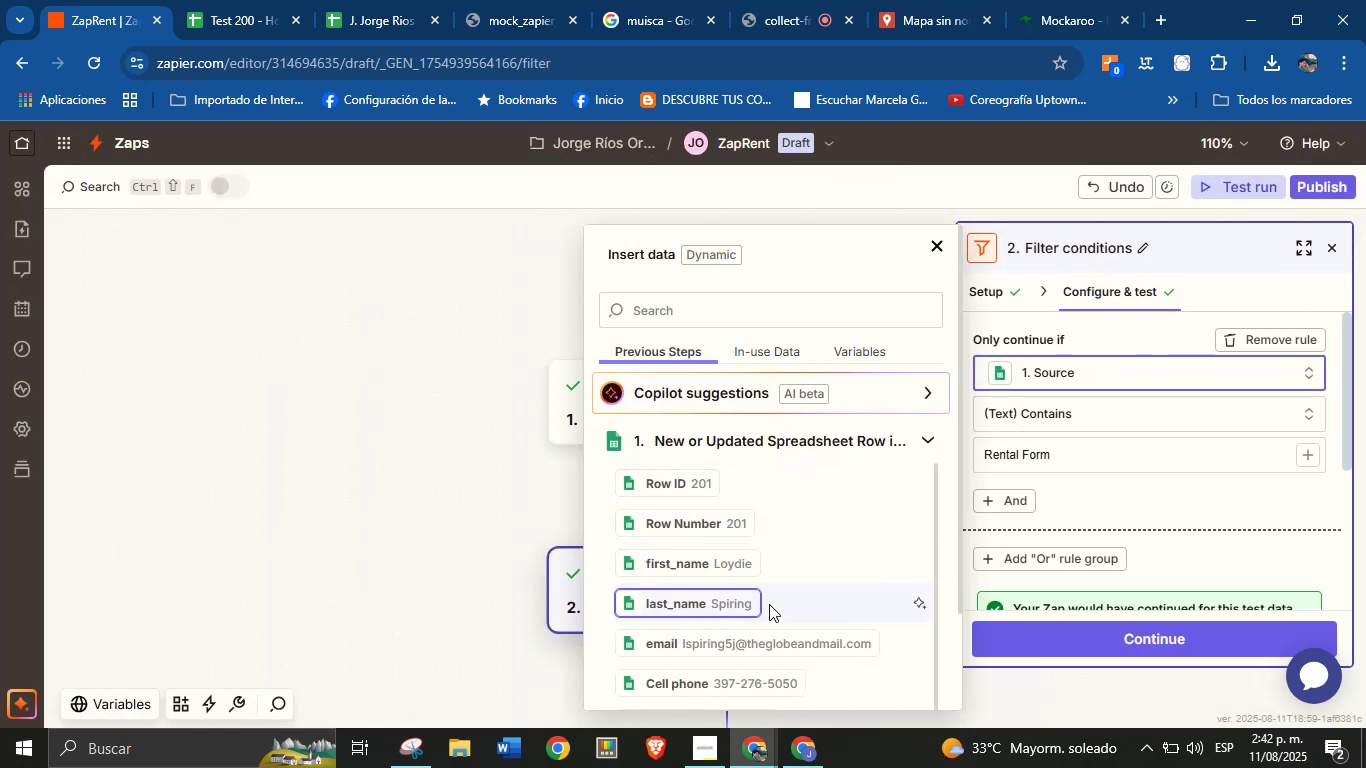 
left_click([1075, 489])
 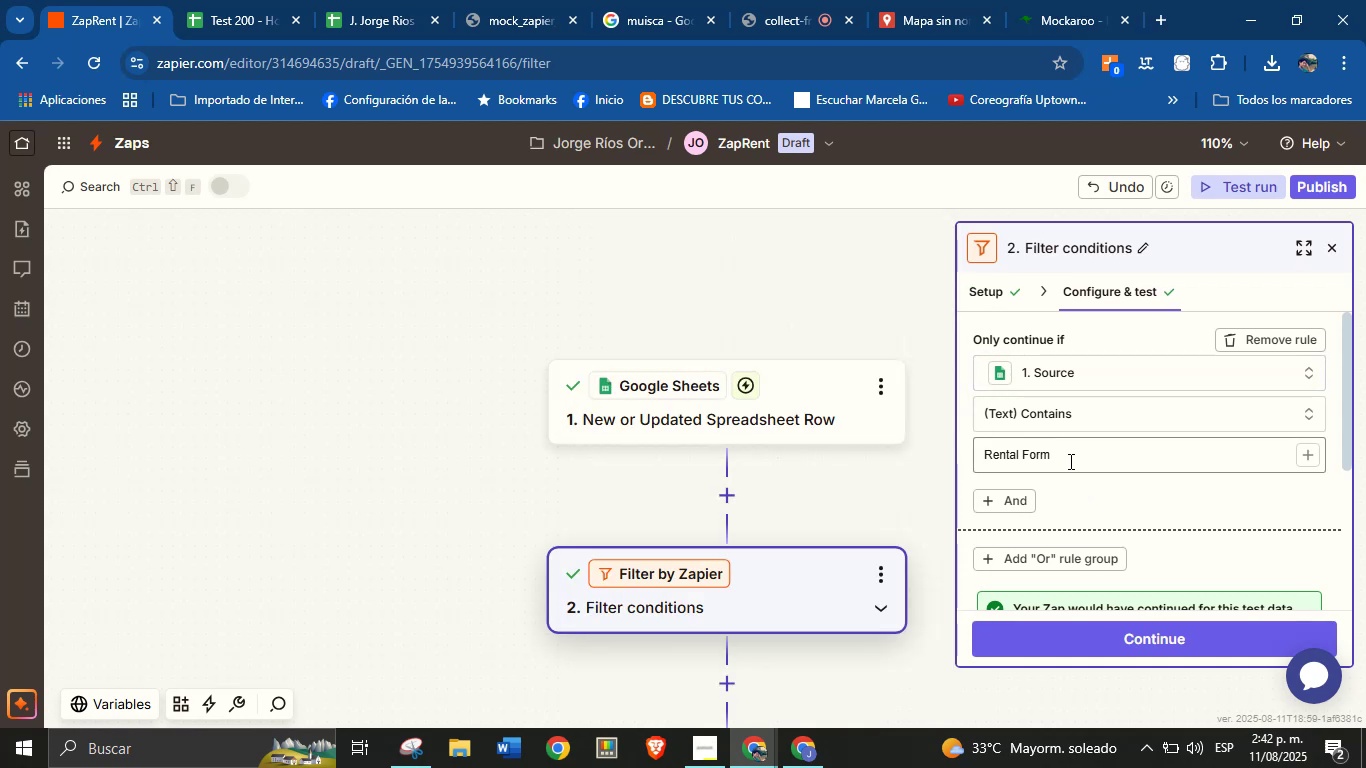 
scroll: coordinate [1138, 497], scroll_direction: down, amount: 3.0
 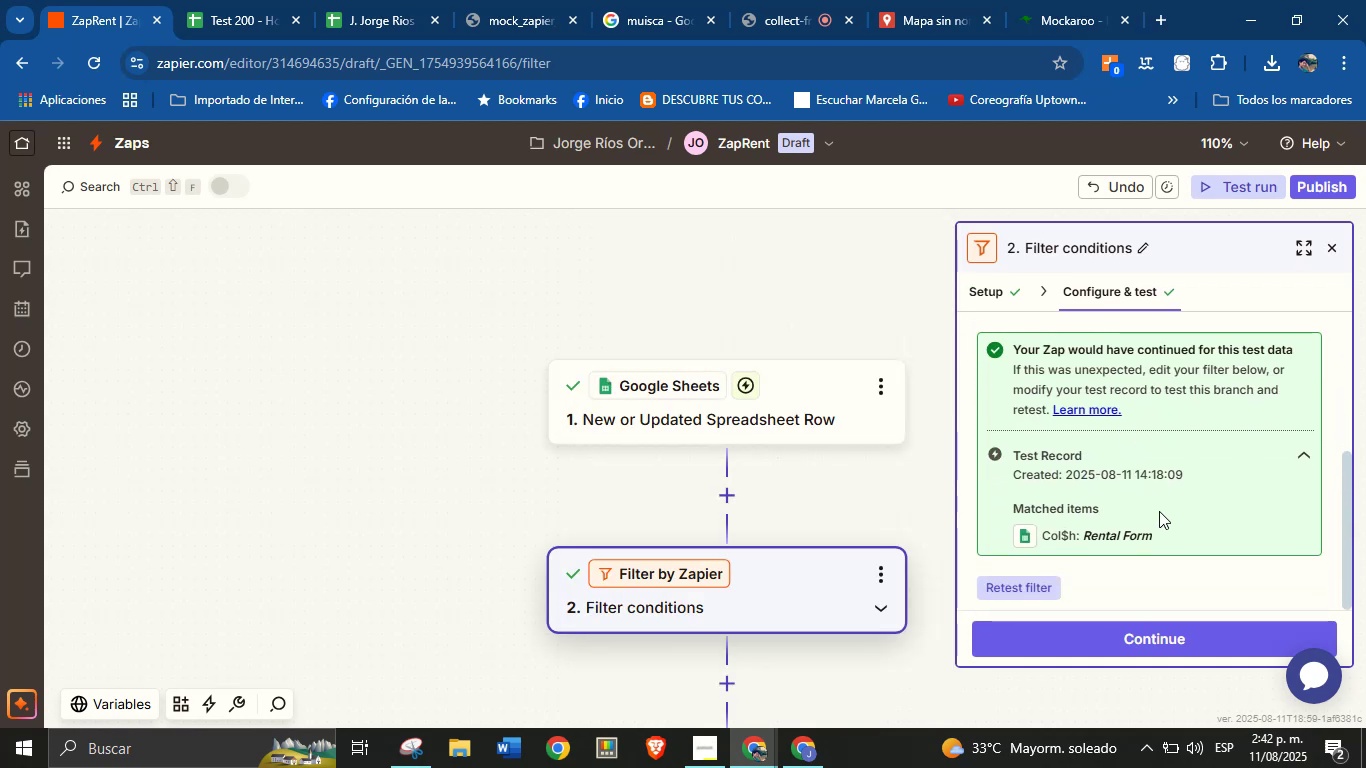 
scroll: coordinate [1157, 517], scroll_direction: up, amount: 2.0
 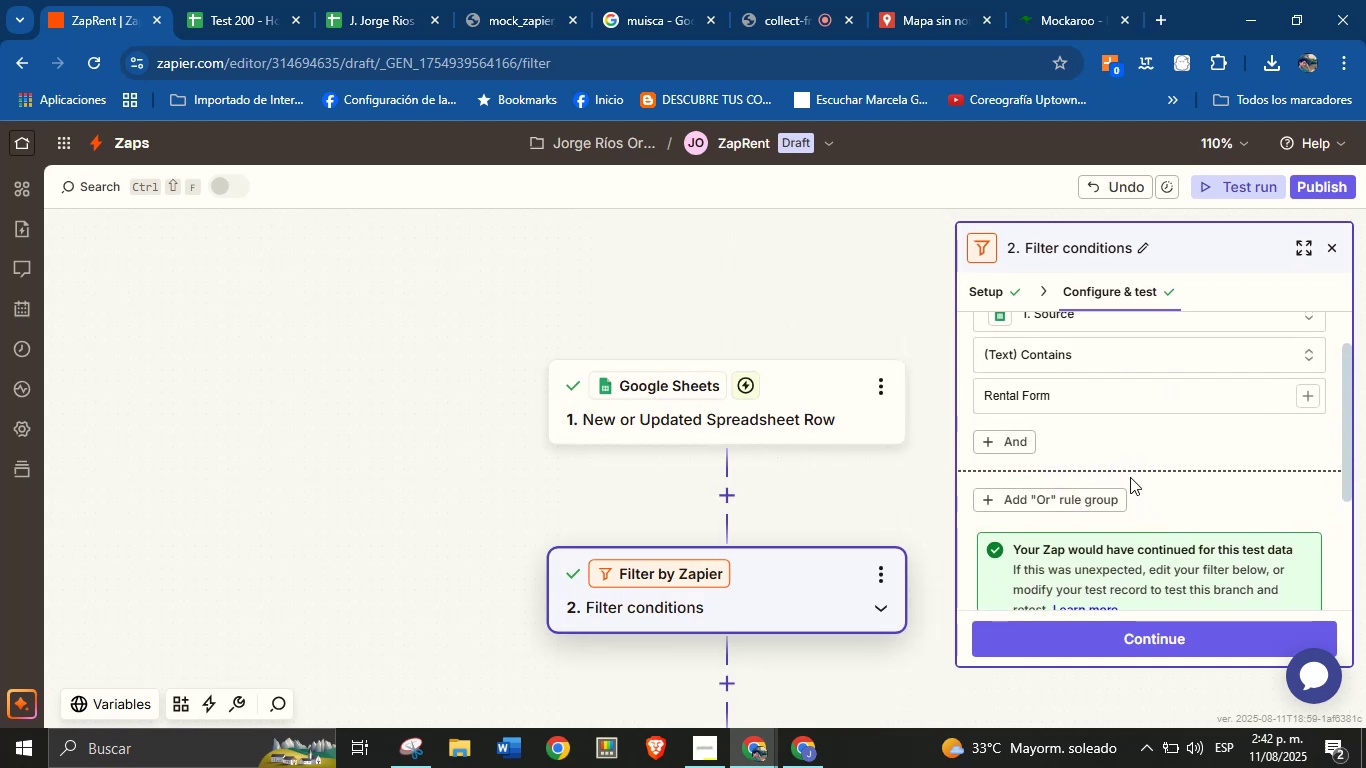 
scroll: coordinate [1142, 555], scroll_direction: down, amount: 3.0
 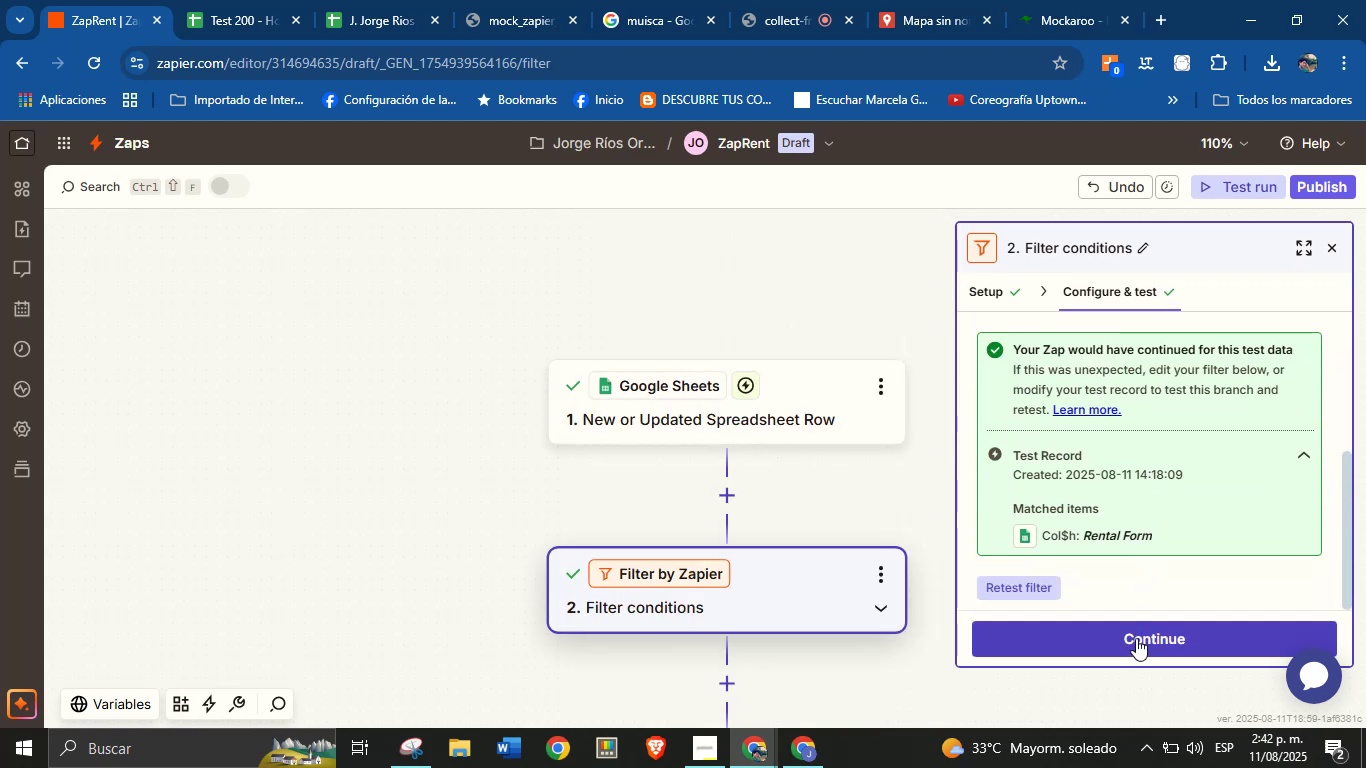 
left_click([1136, 638])
 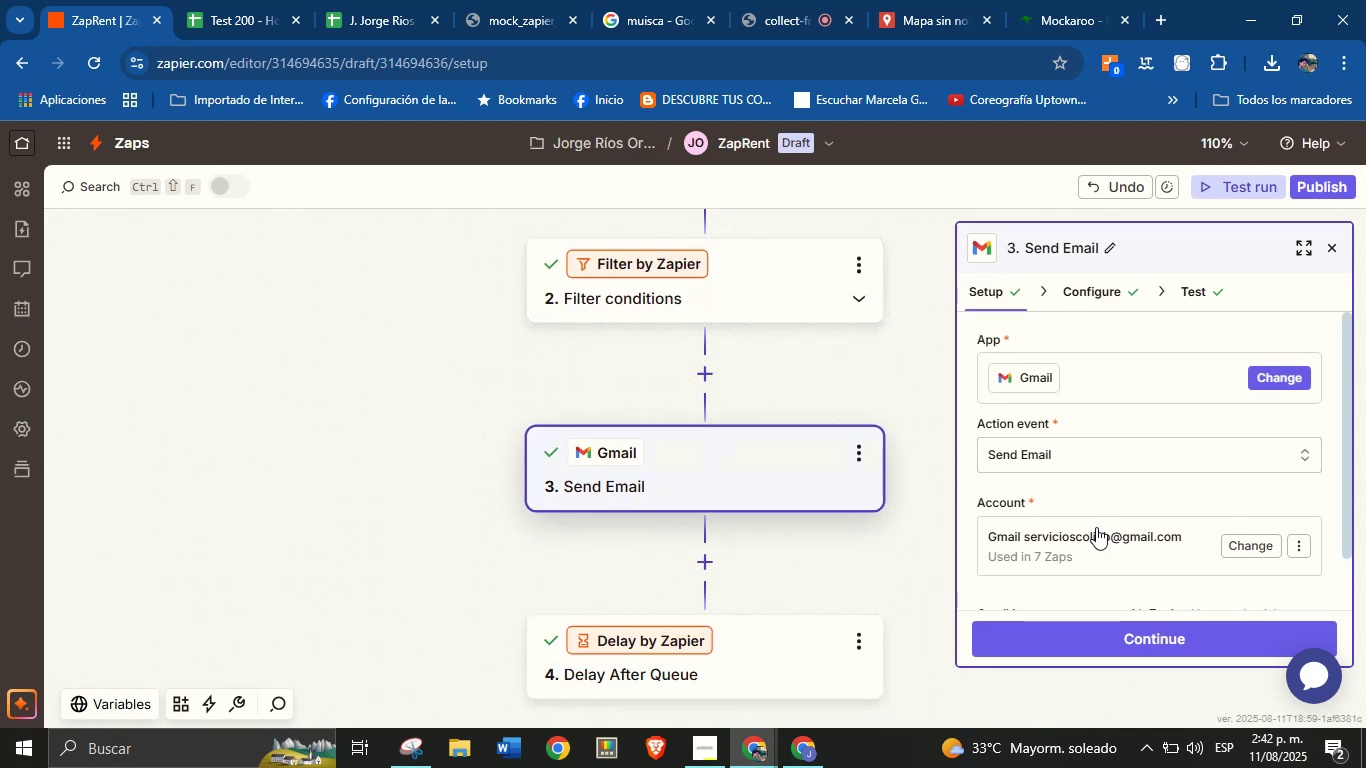 
scroll: coordinate [1159, 483], scroll_direction: none, amount: 0.0
 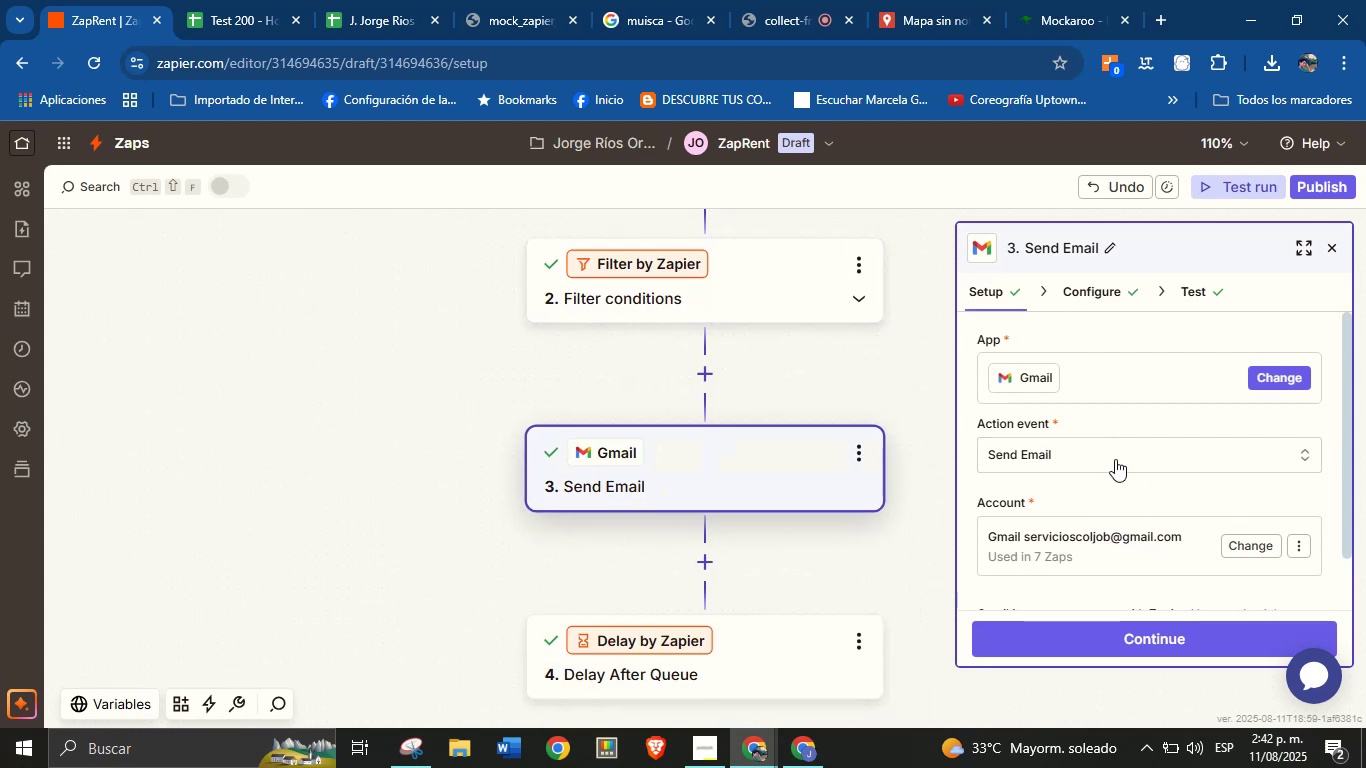 
scroll: coordinate [1102, 482], scroll_direction: down, amount: 1.0
 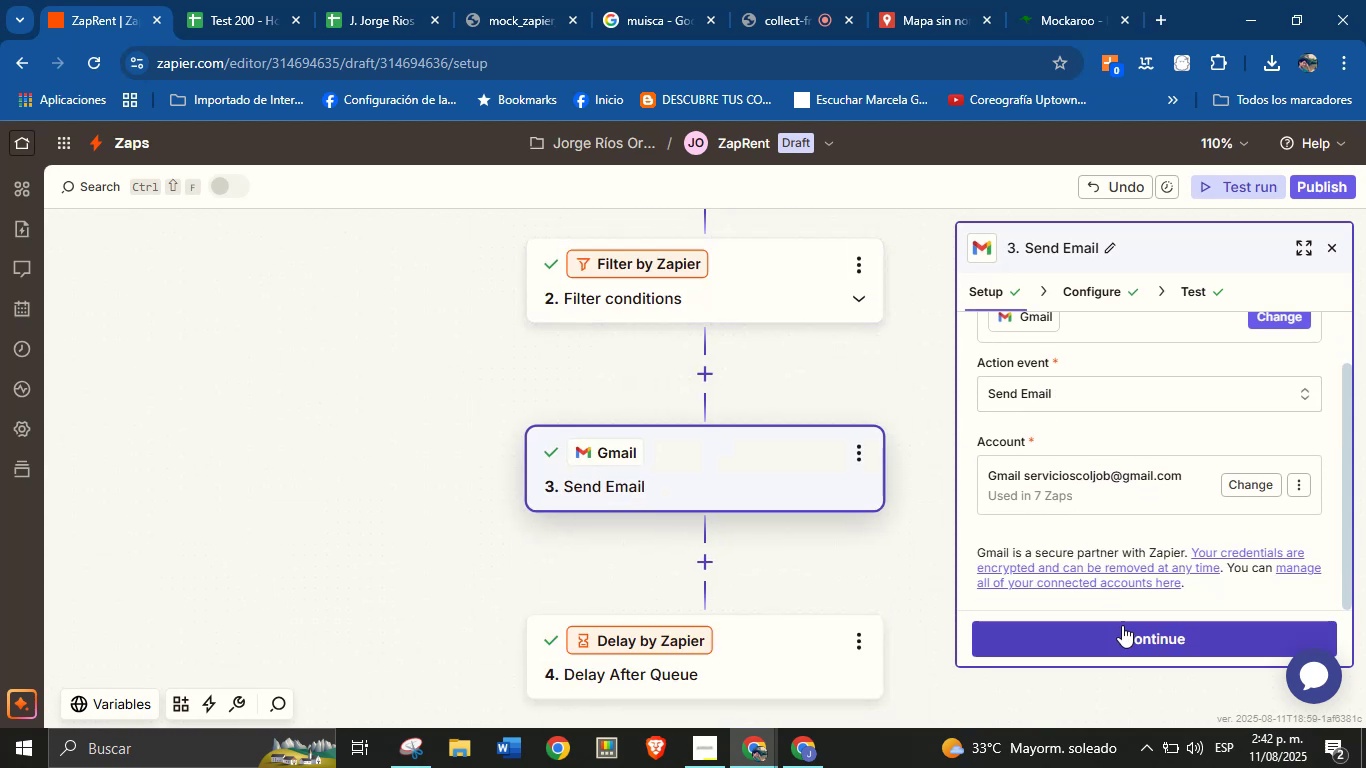 
left_click([1122, 625])
 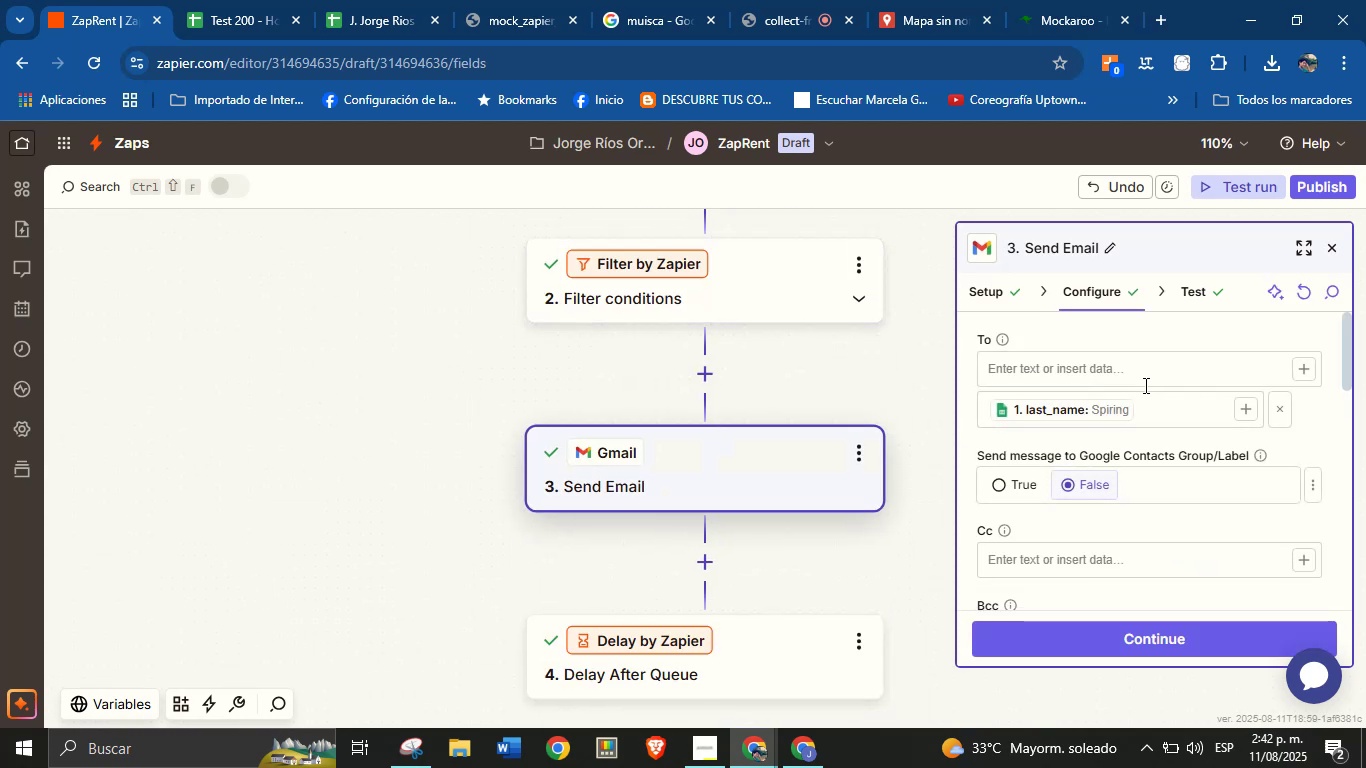 
wait(5.35)
 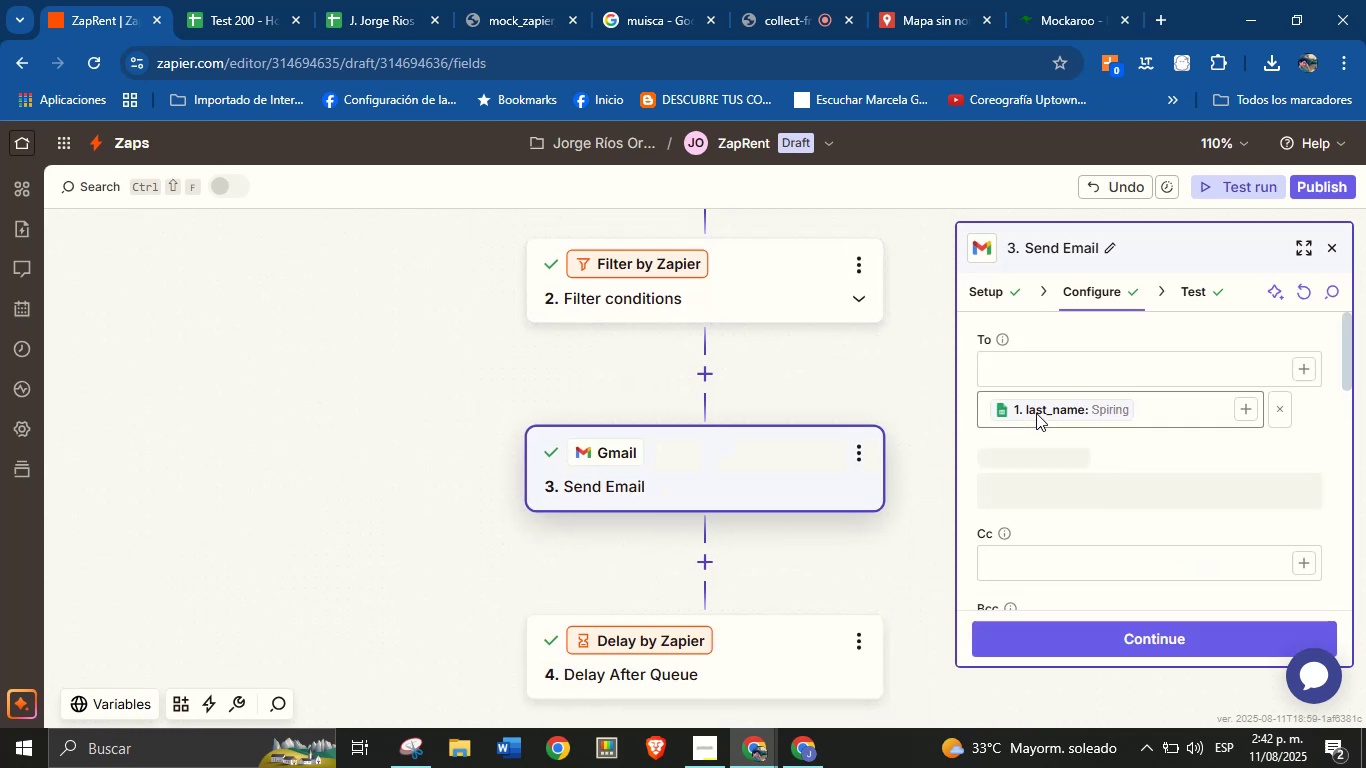 
left_click([1246, 367])
 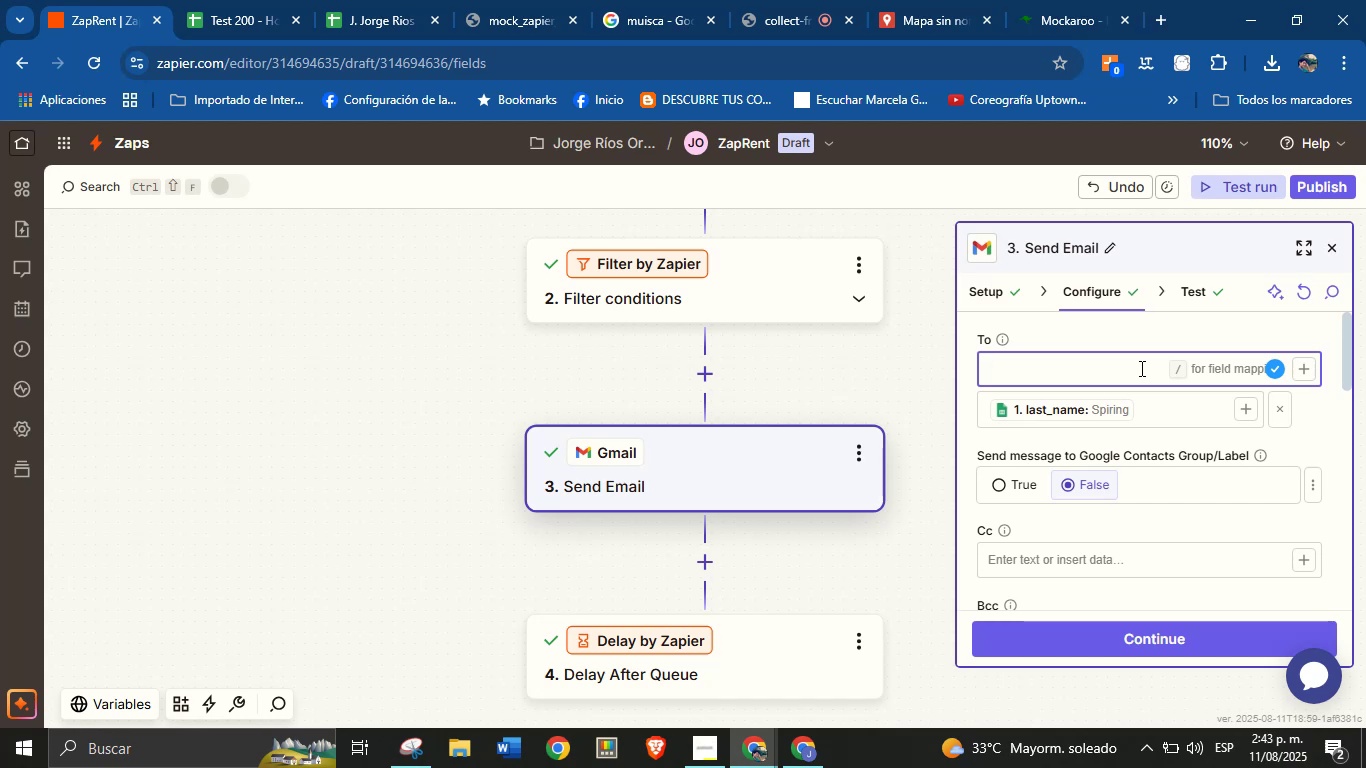 
wait(20.77)
 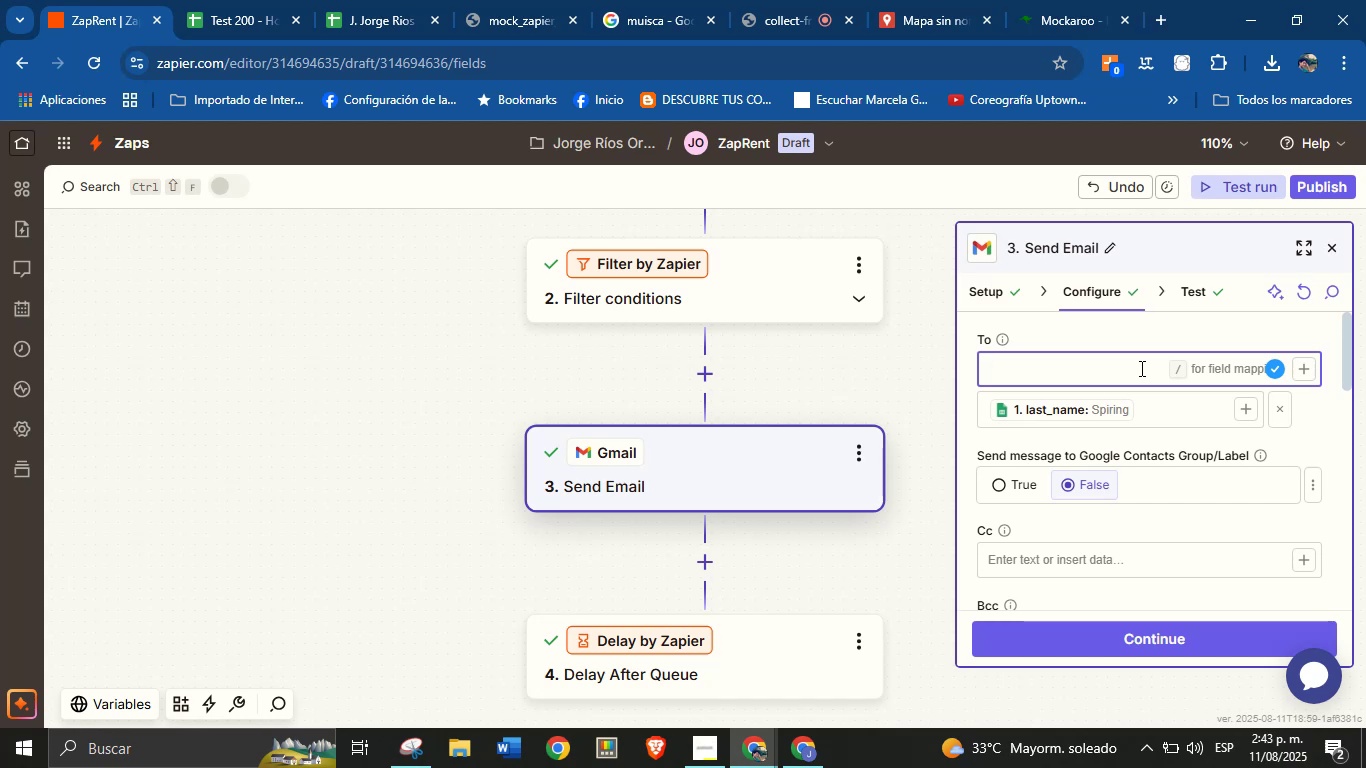 
type(jorge.fluency)
 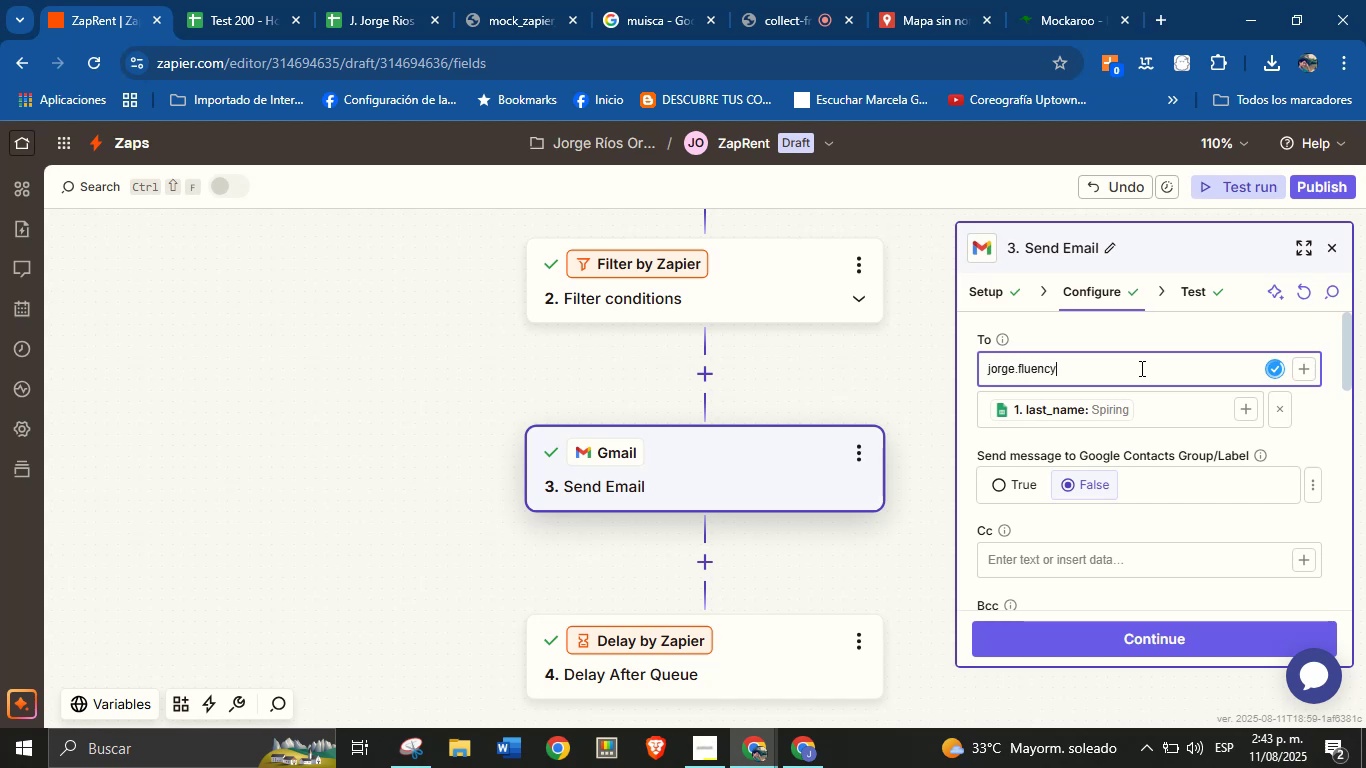 
key(Alt+Control+Q)
 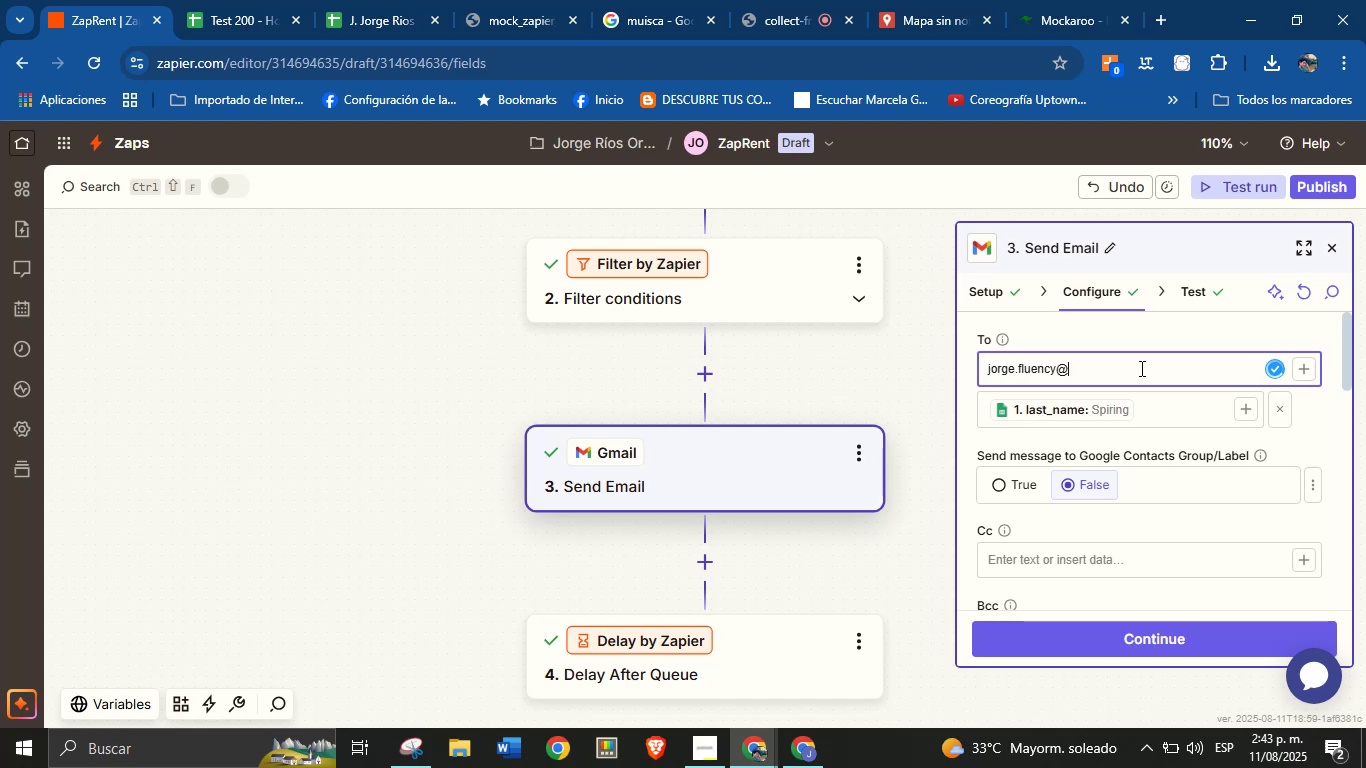 
type(gmail.com)
 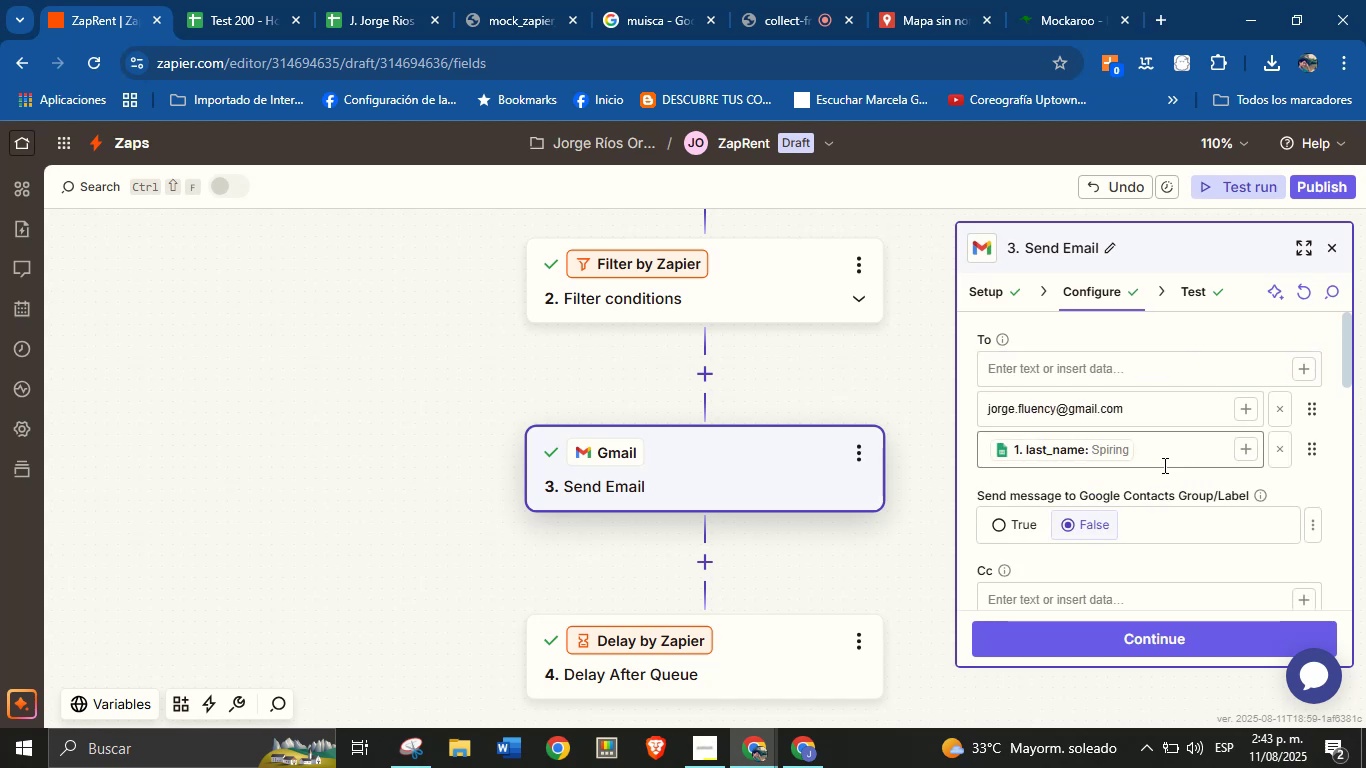 
wait(9.31)
 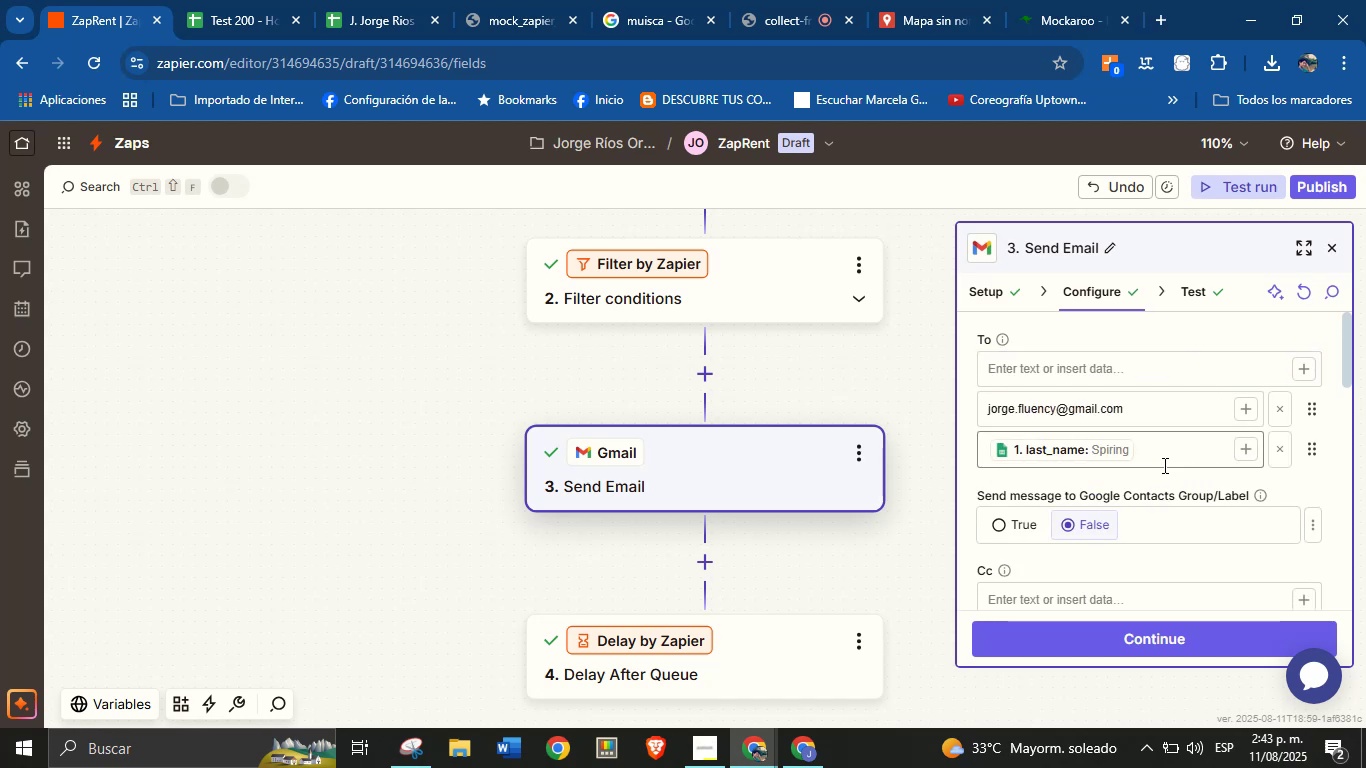 
scroll: coordinate [1117, 514], scroll_direction: down, amount: 9.0
 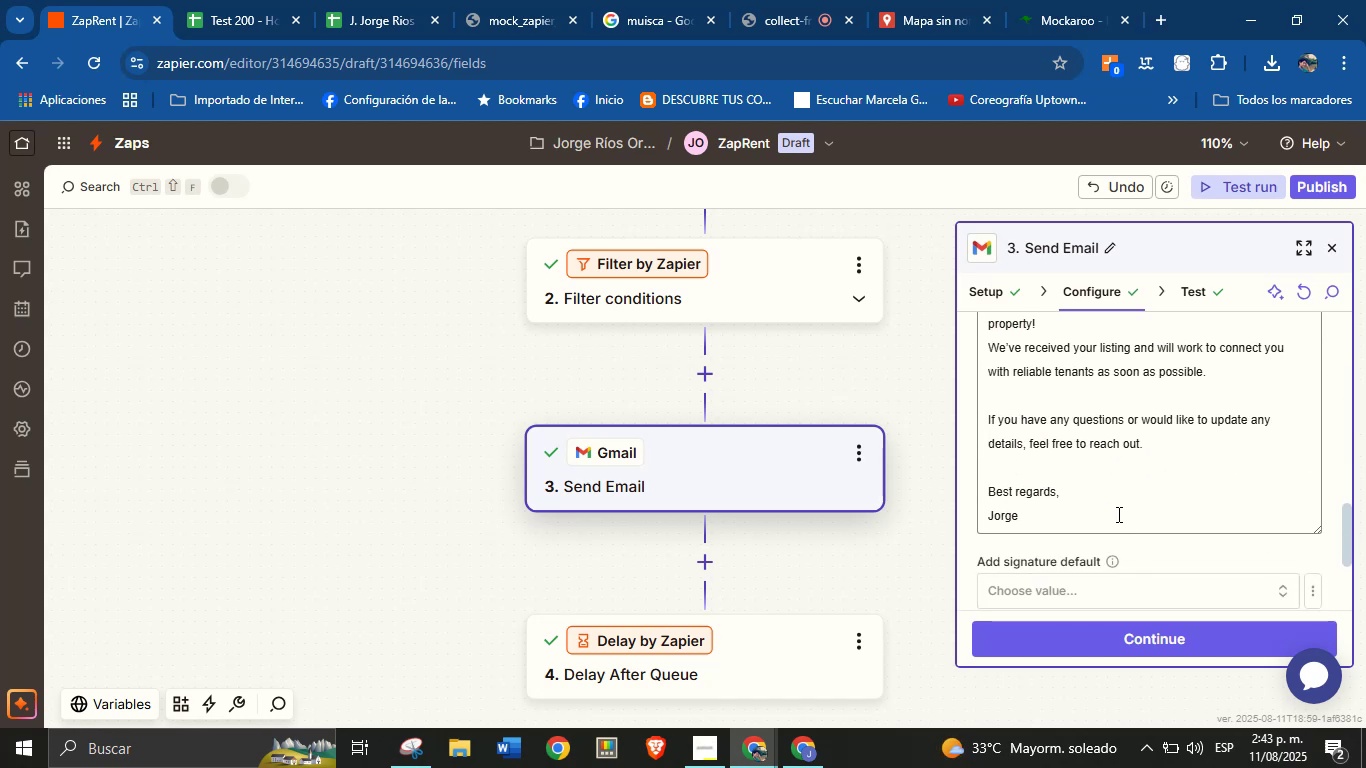 
scroll: coordinate [1117, 509], scroll_direction: up, amount: 1.0
 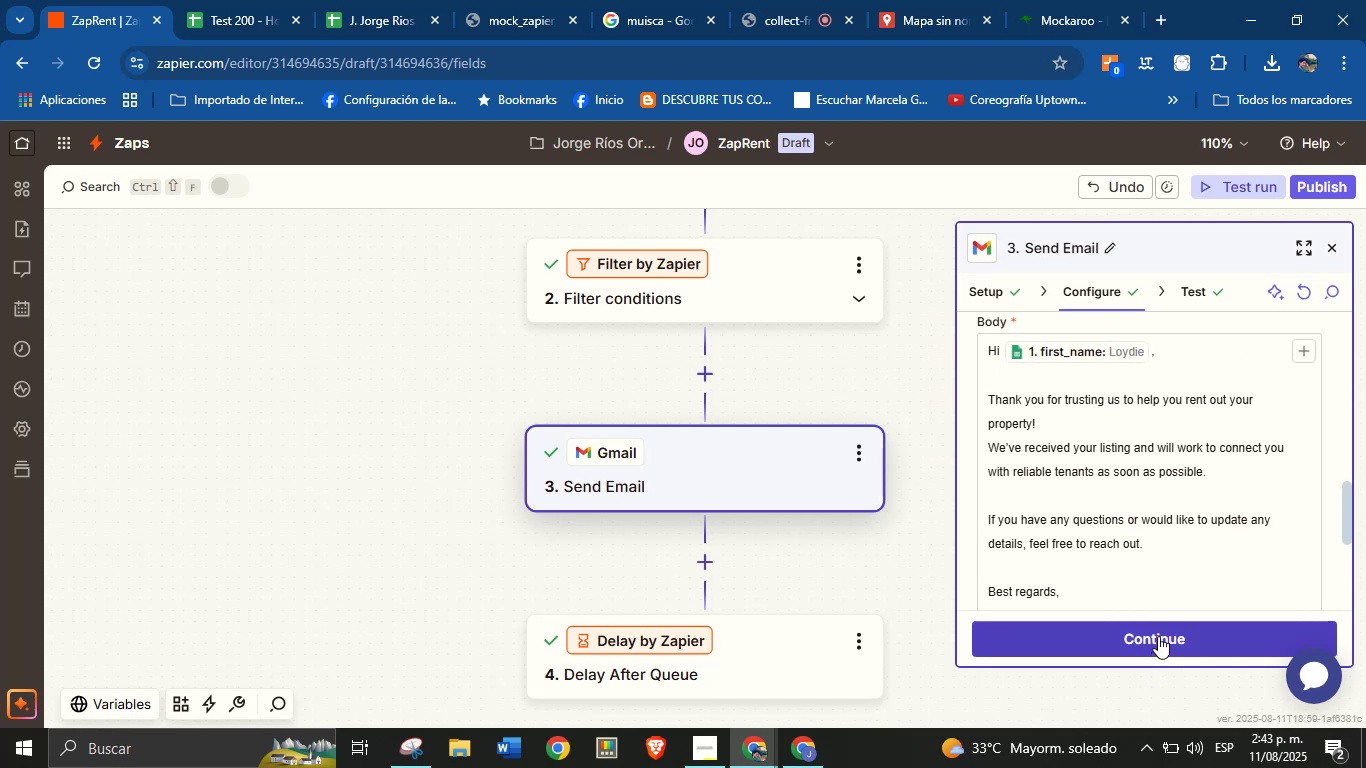 
left_click([1158, 636])
 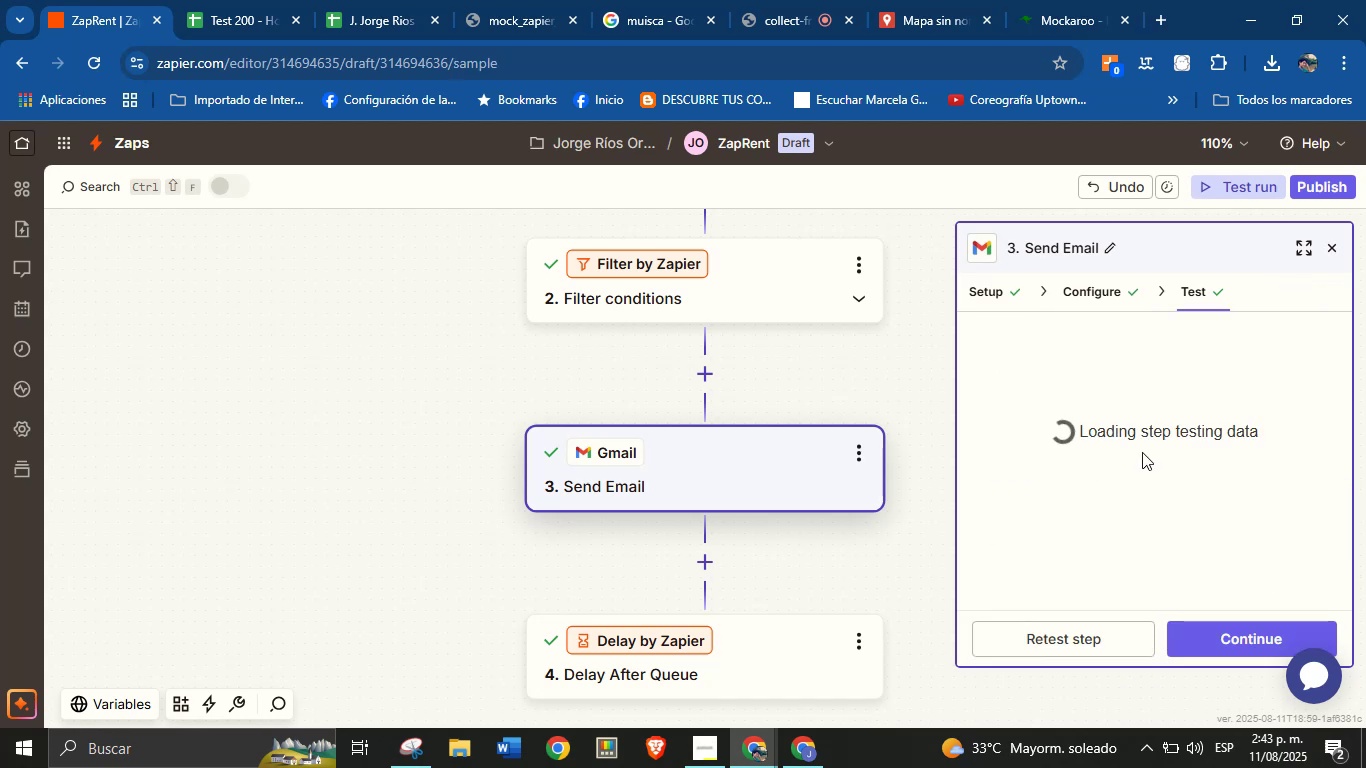 
scroll: coordinate [1155, 453], scroll_direction: down, amount: 1.0
 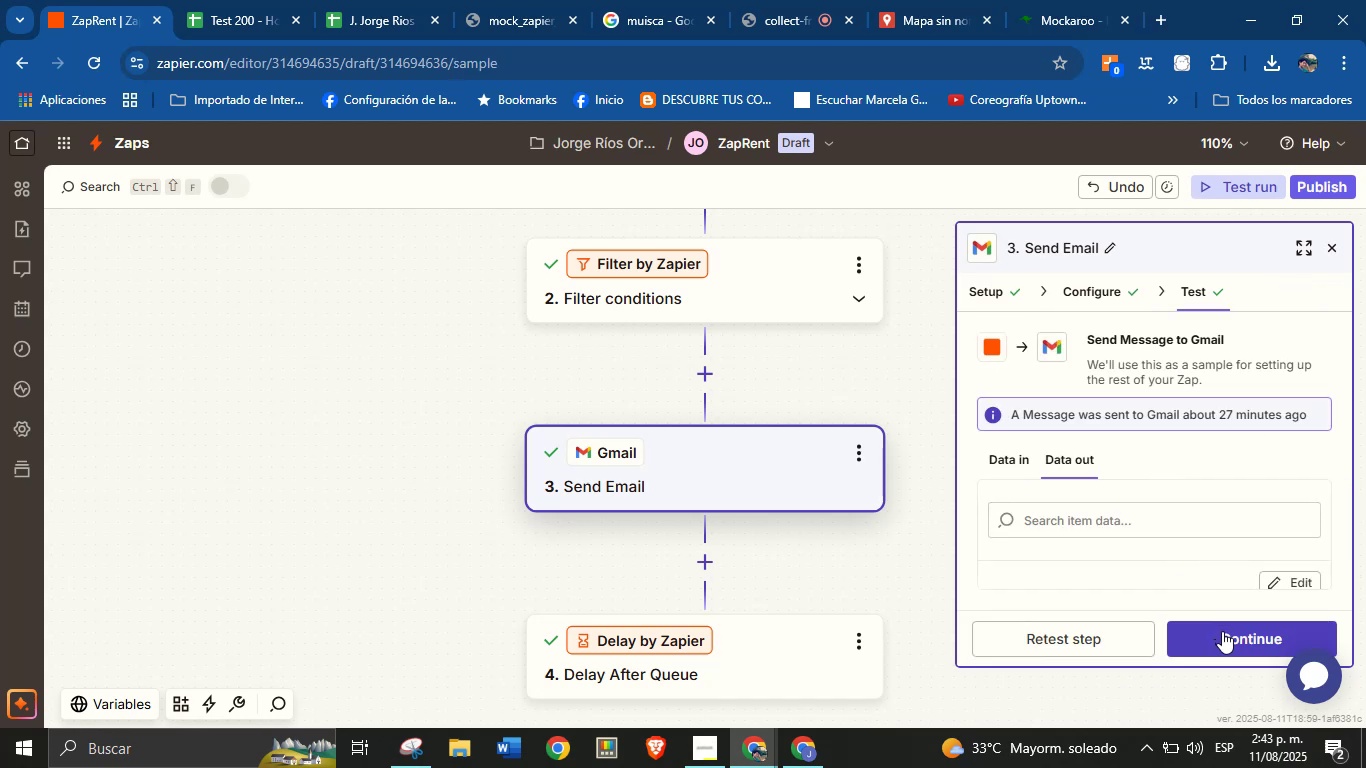 
left_click([1222, 638])
 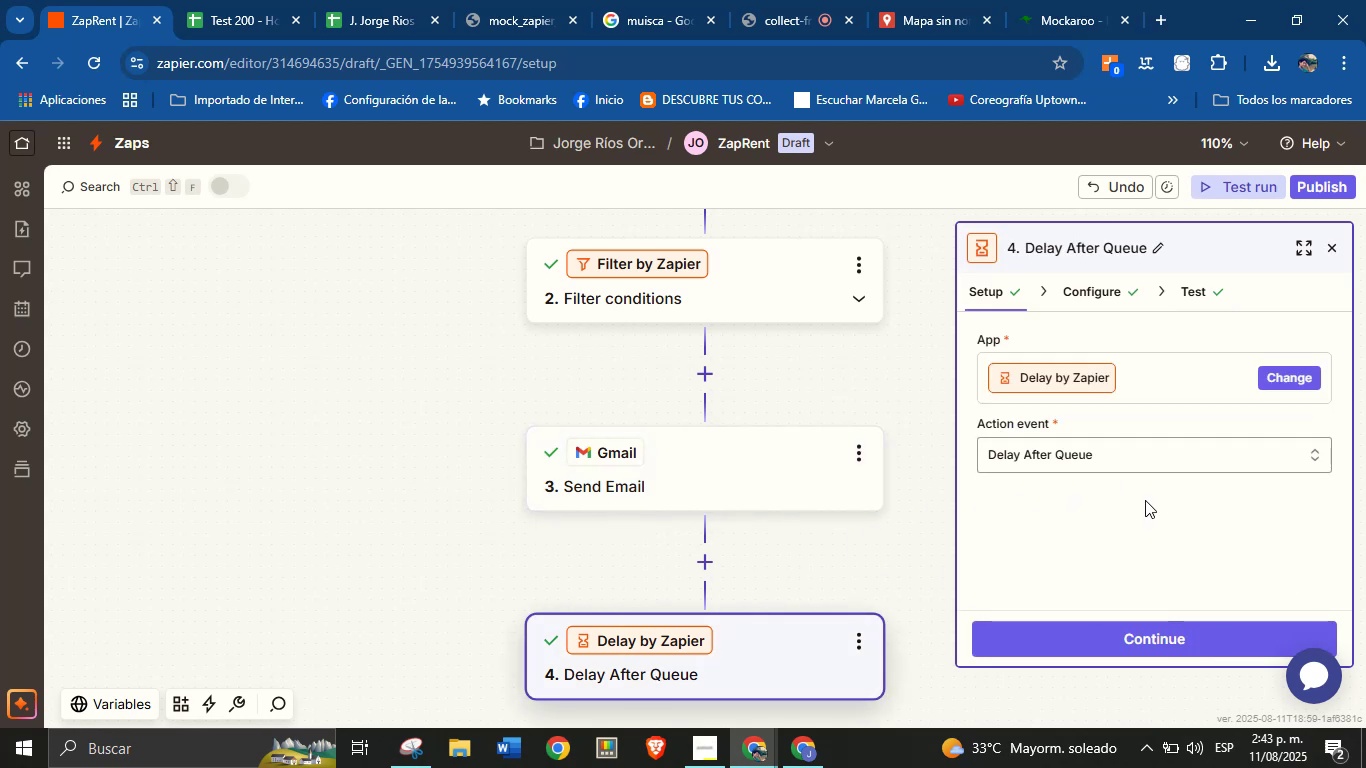 
left_click([1196, 645])
 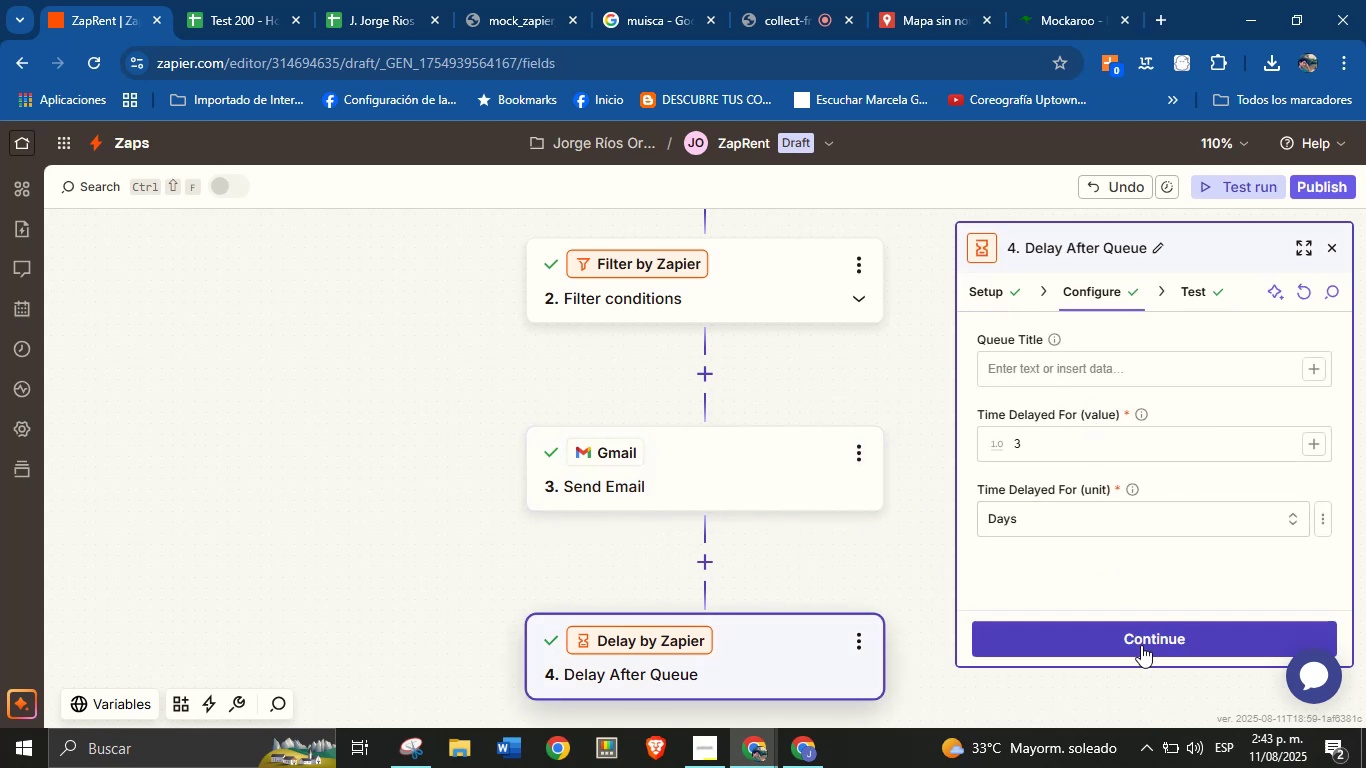 
left_click([1144, 648])
 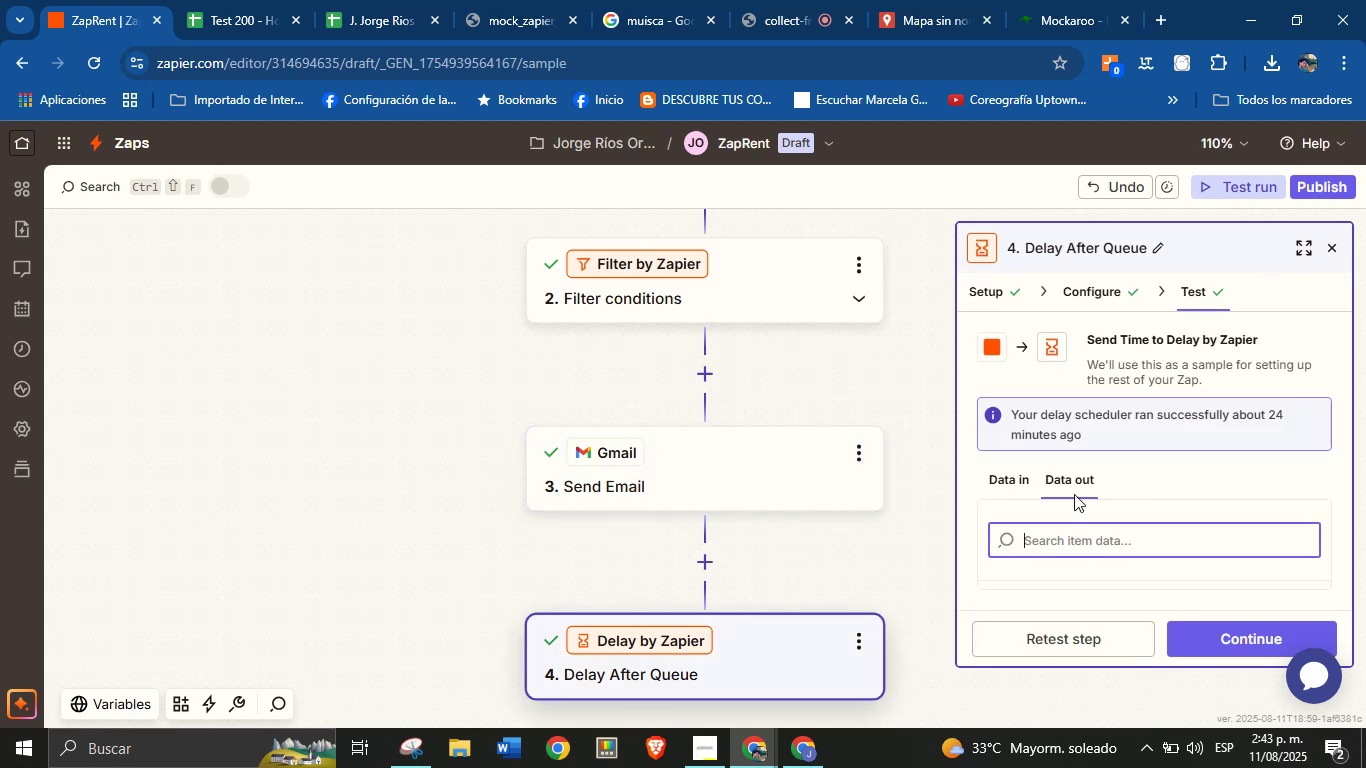 
scroll: coordinate [1123, 480], scroll_direction: down, amount: 2.0
 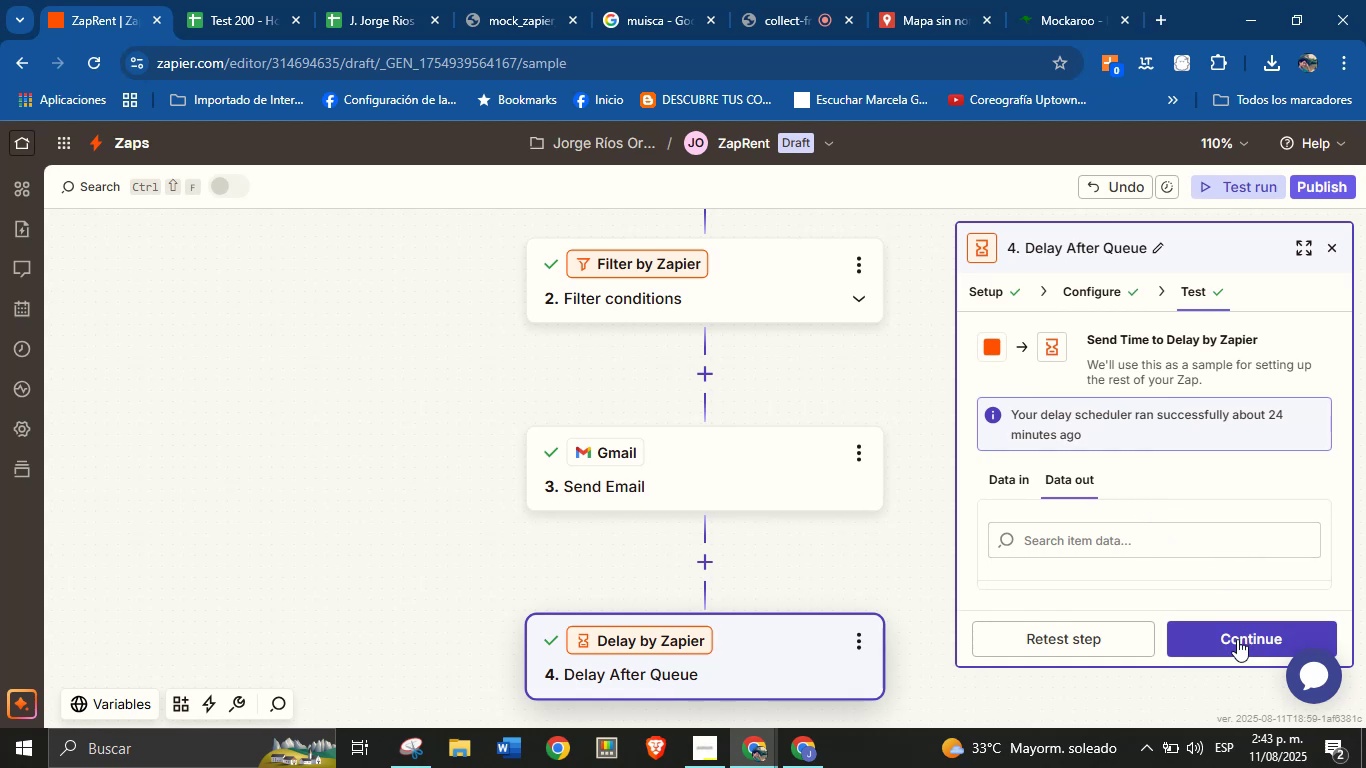 
left_click([1118, 643])
 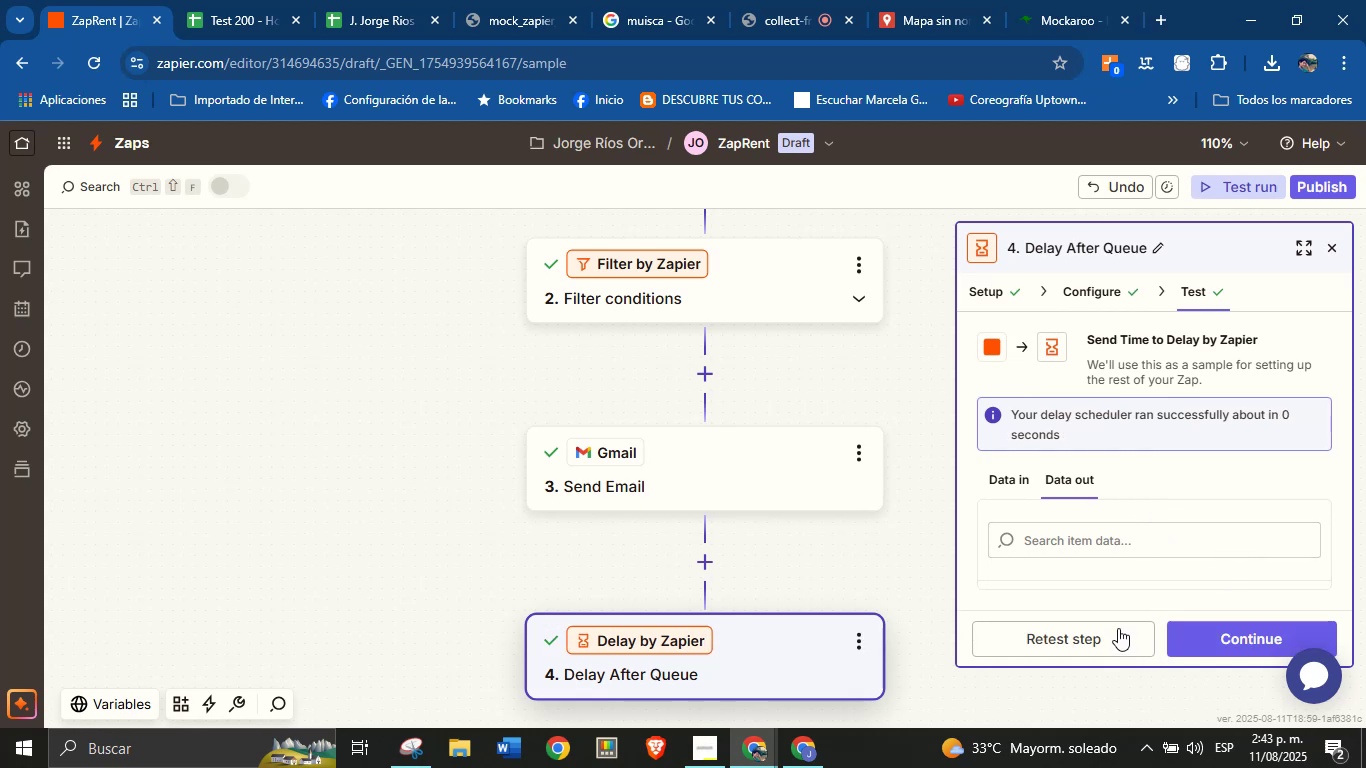 
scroll: coordinate [1183, 576], scroll_direction: down, amount: 2.0
 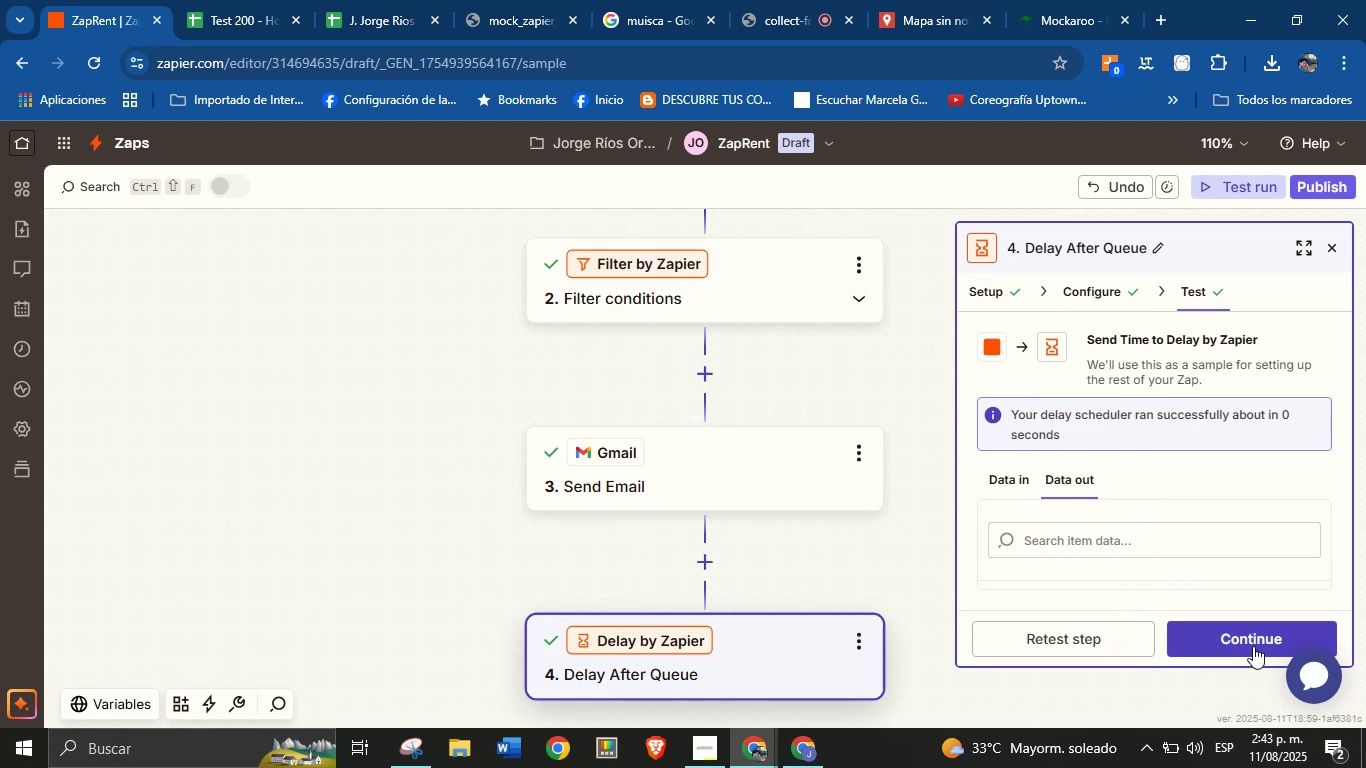 
left_click([1253, 648])
 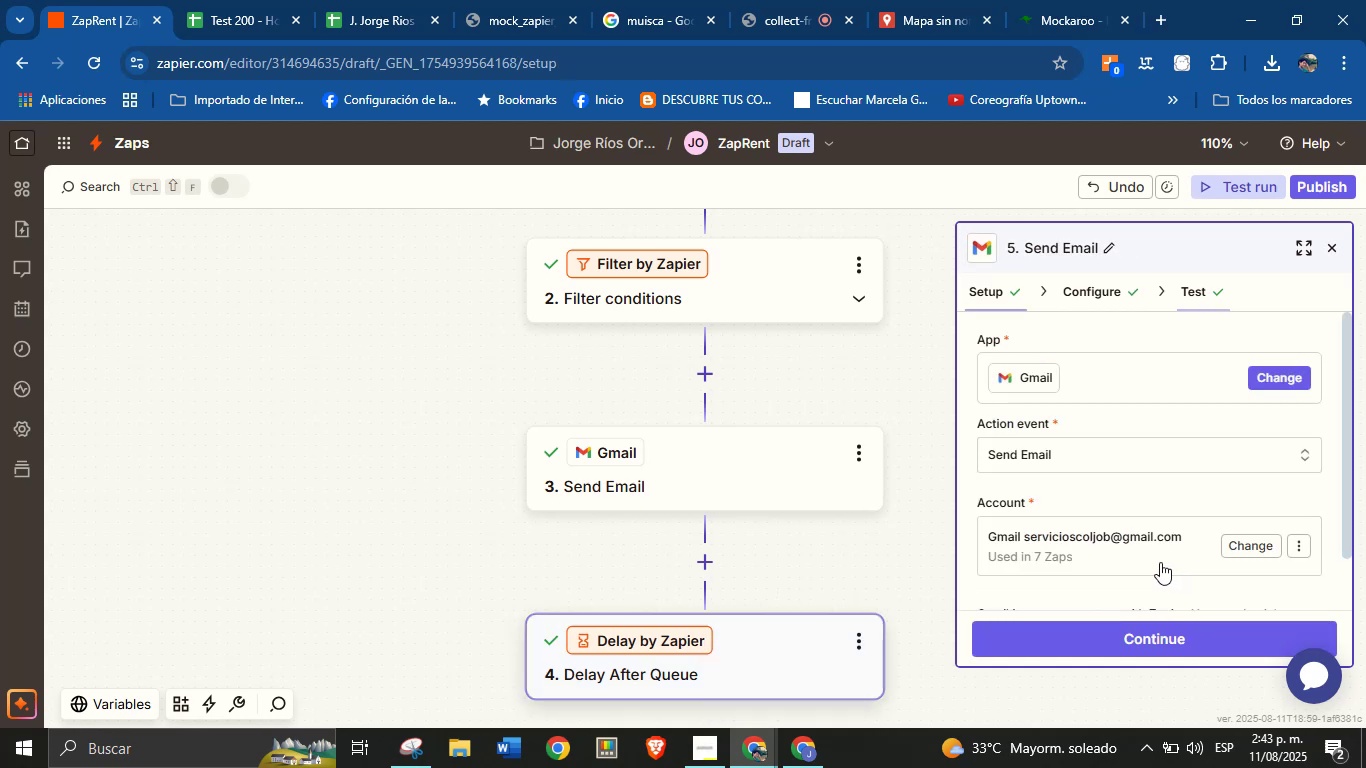 
scroll: coordinate [1064, 465], scroll_direction: down, amount: 2.0
 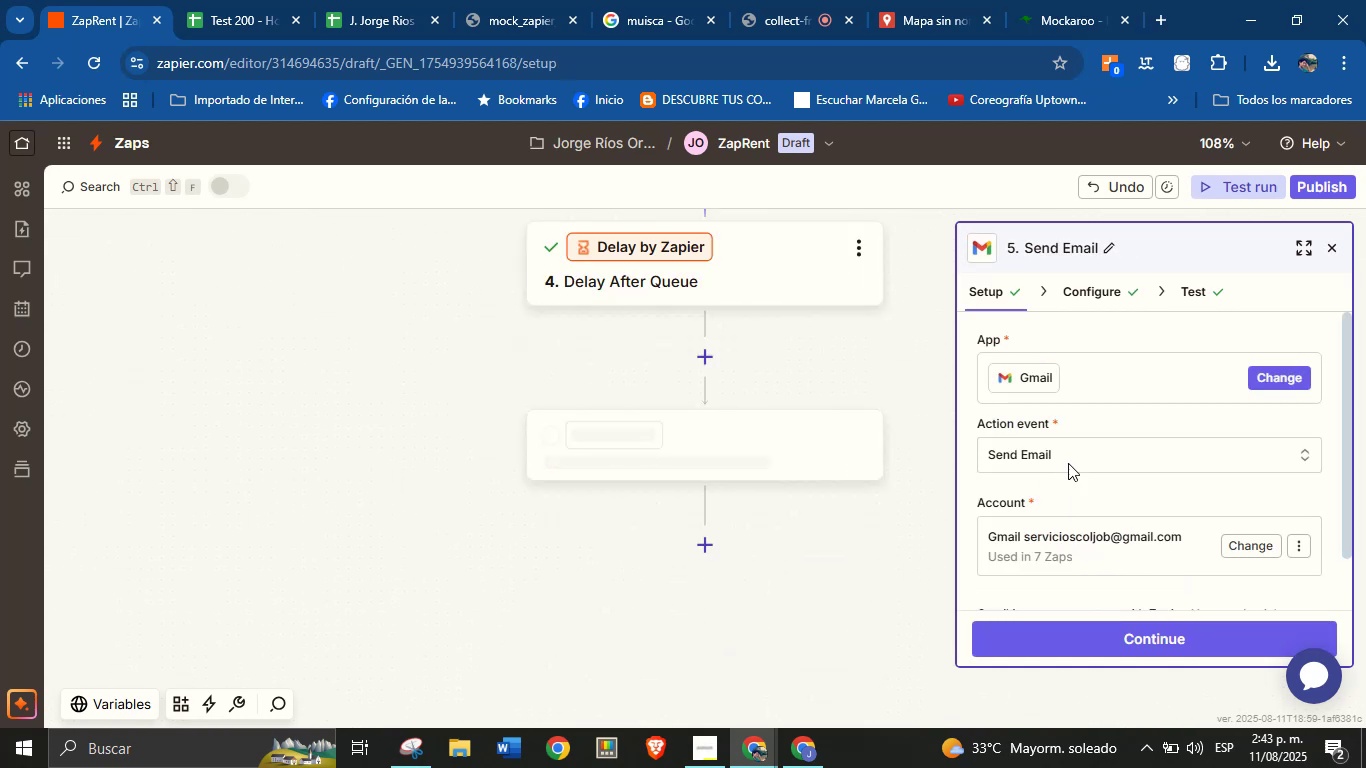 
mouse_move([1106, 473])
 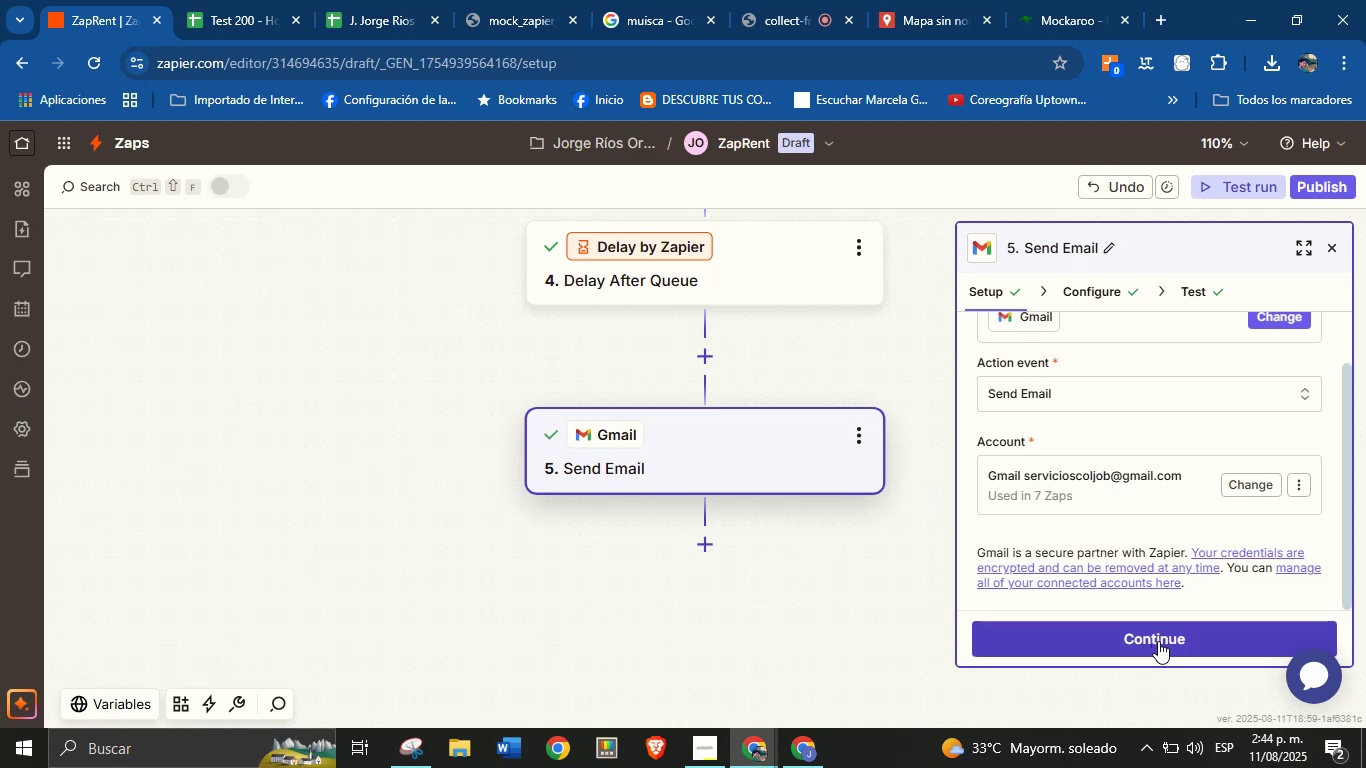 
left_click([1158, 641])
 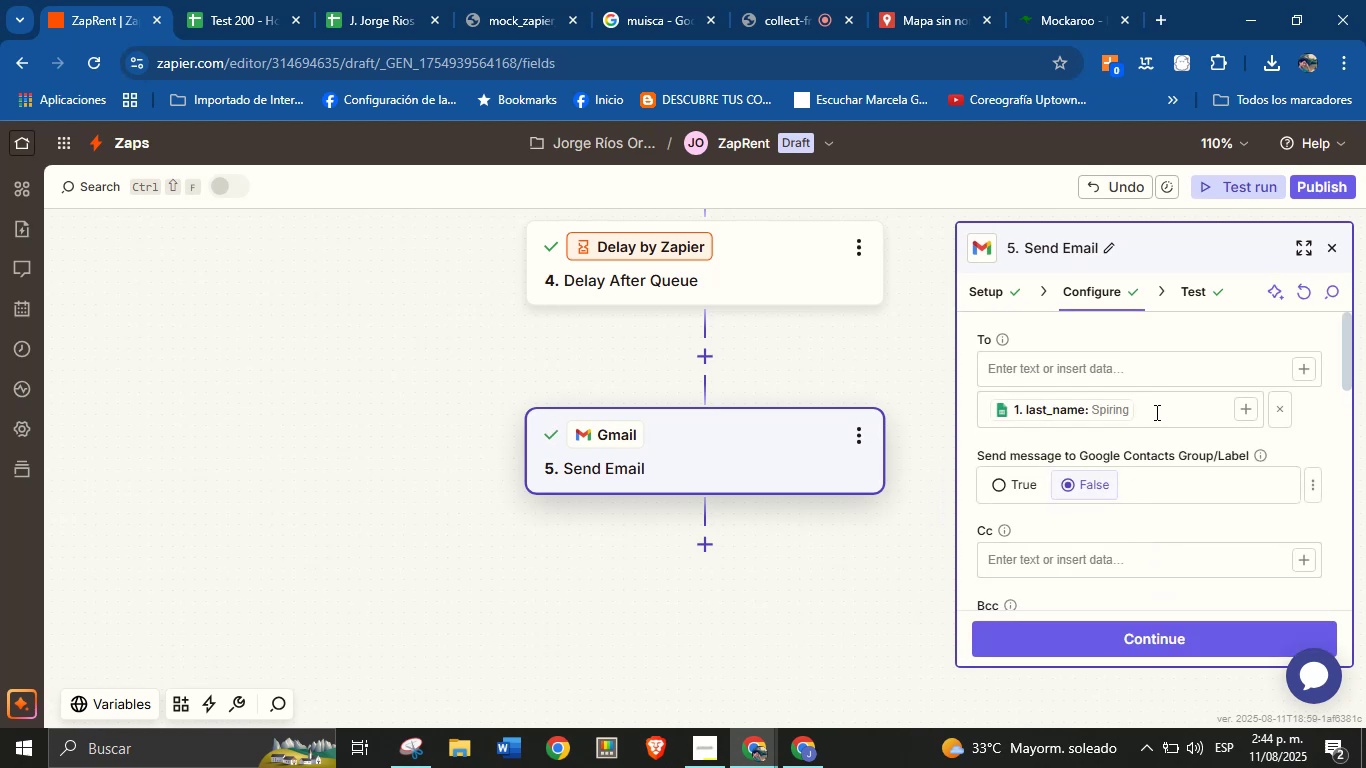 
scroll: coordinate [1155, 417], scroll_direction: down, amount: 2.0
 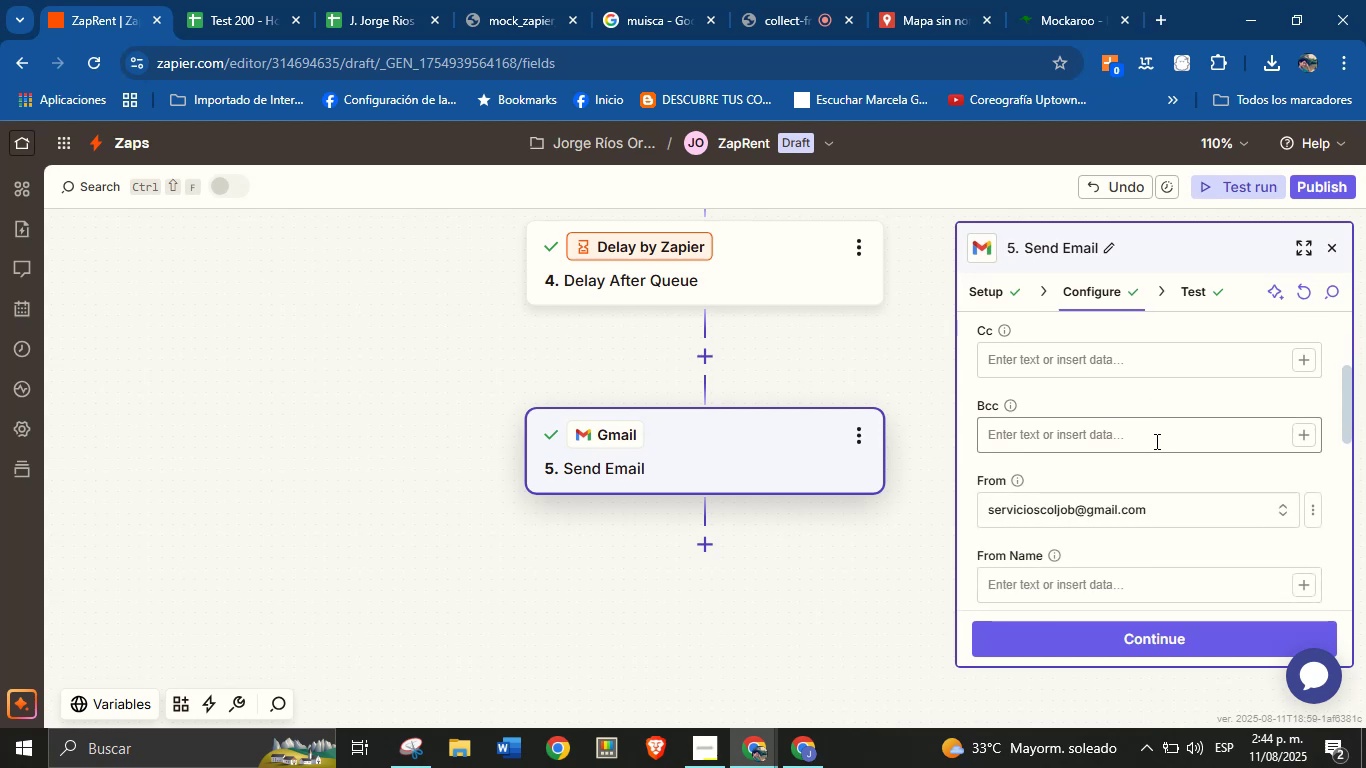 
wait(5.79)
 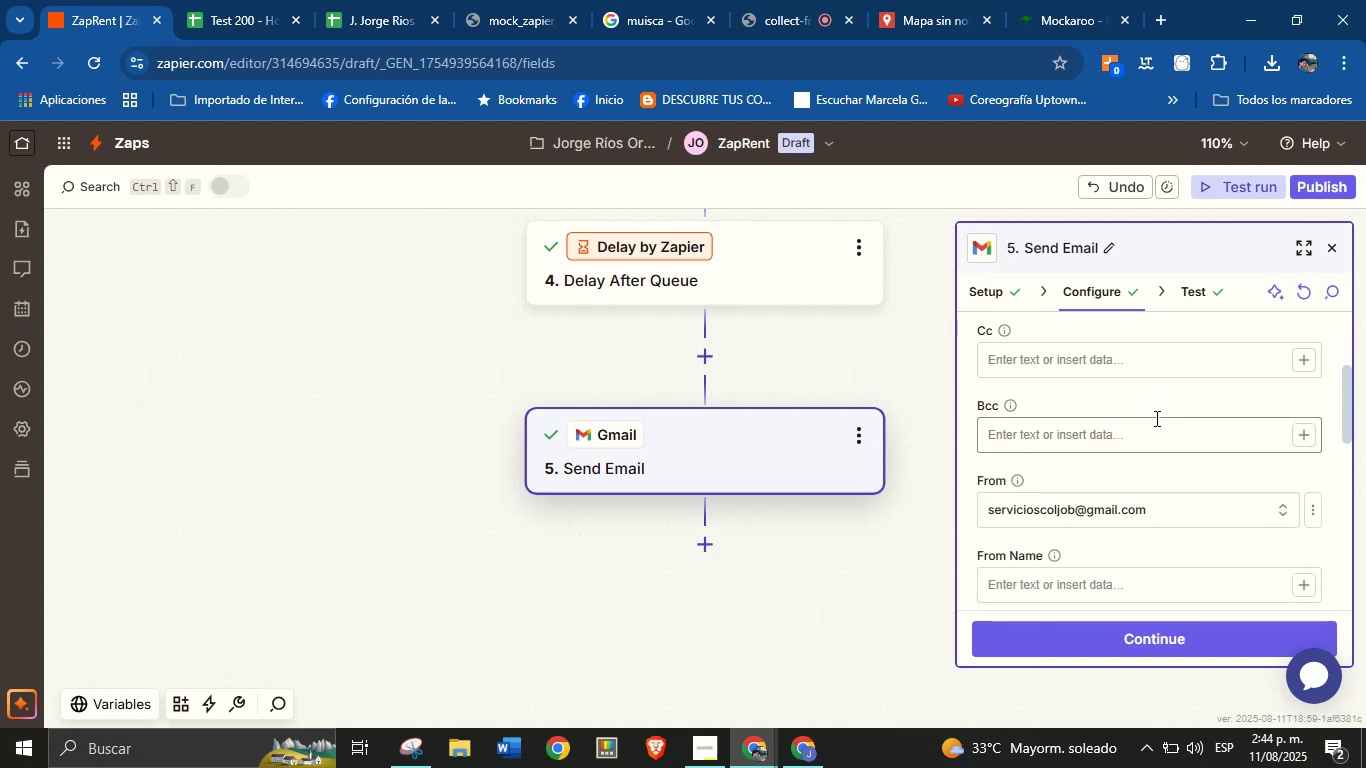 
scroll: coordinate [1157, 487], scroll_direction: up, amount: 1.0
 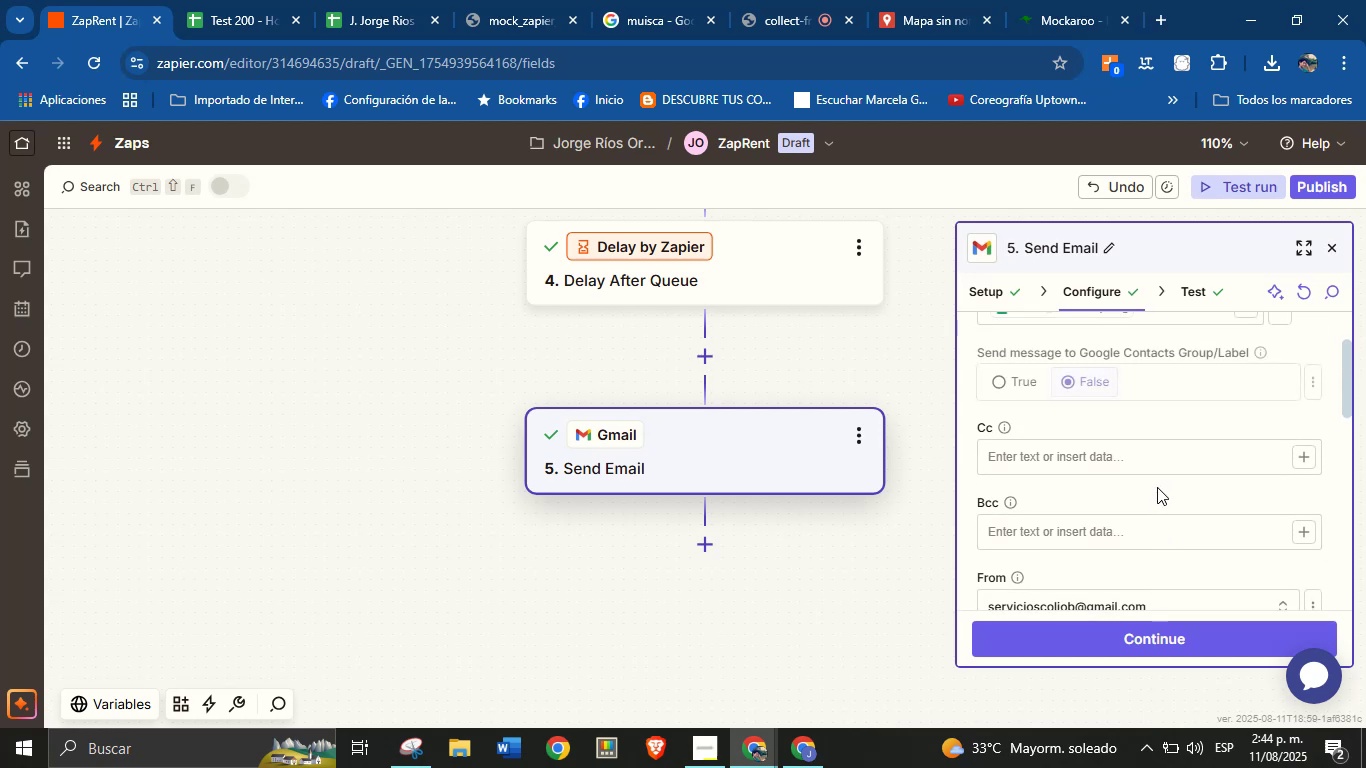 
scroll: coordinate [1157, 487], scroll_direction: down, amount: 1.0
 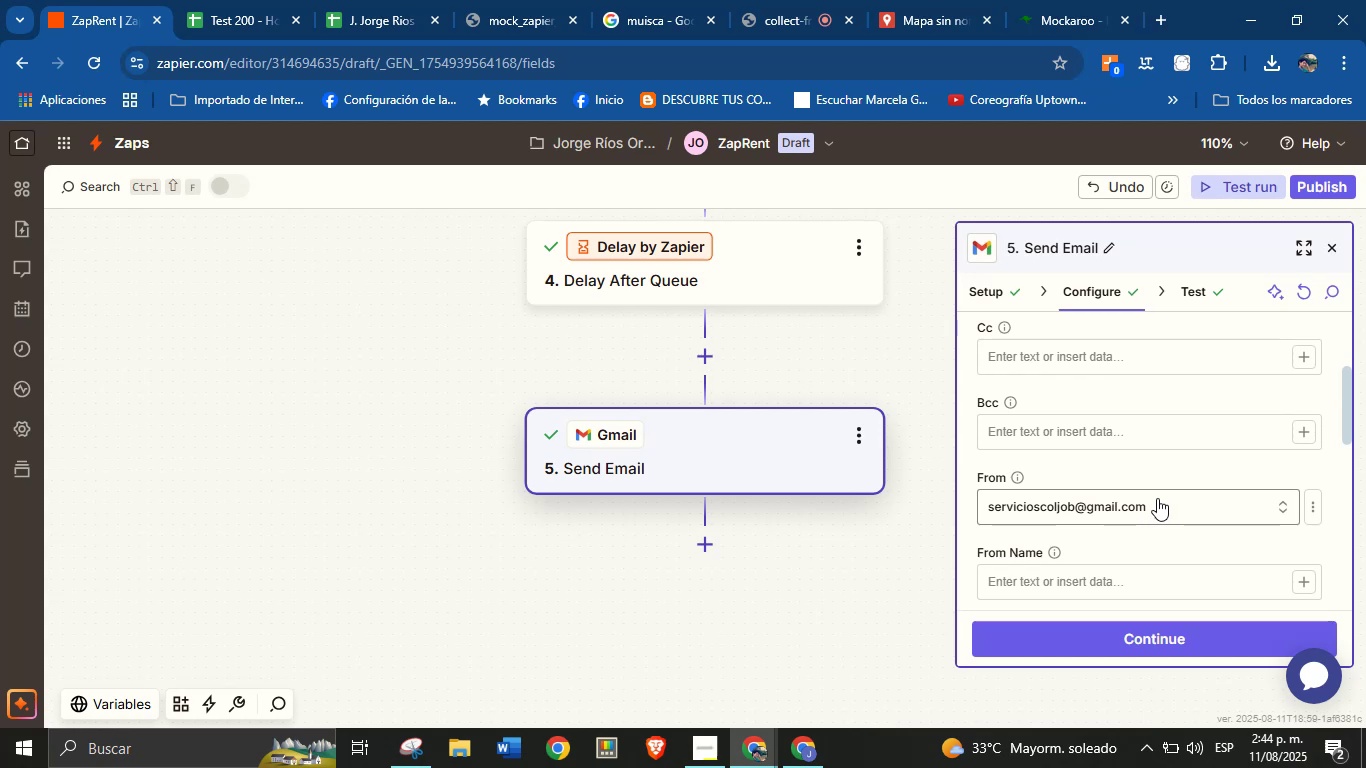 
wait(30.18)
 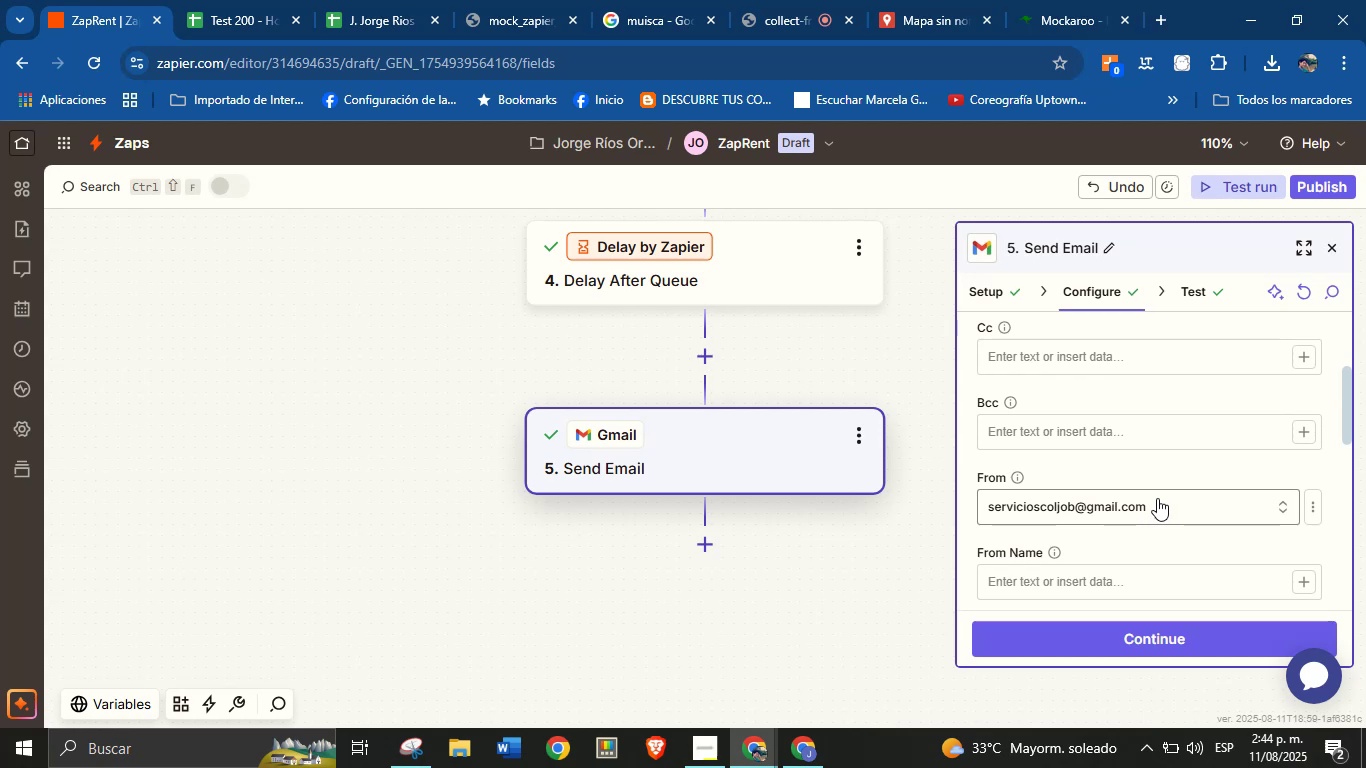 
scroll: coordinate [1165, 454], scroll_direction: down, amount: 1.0
 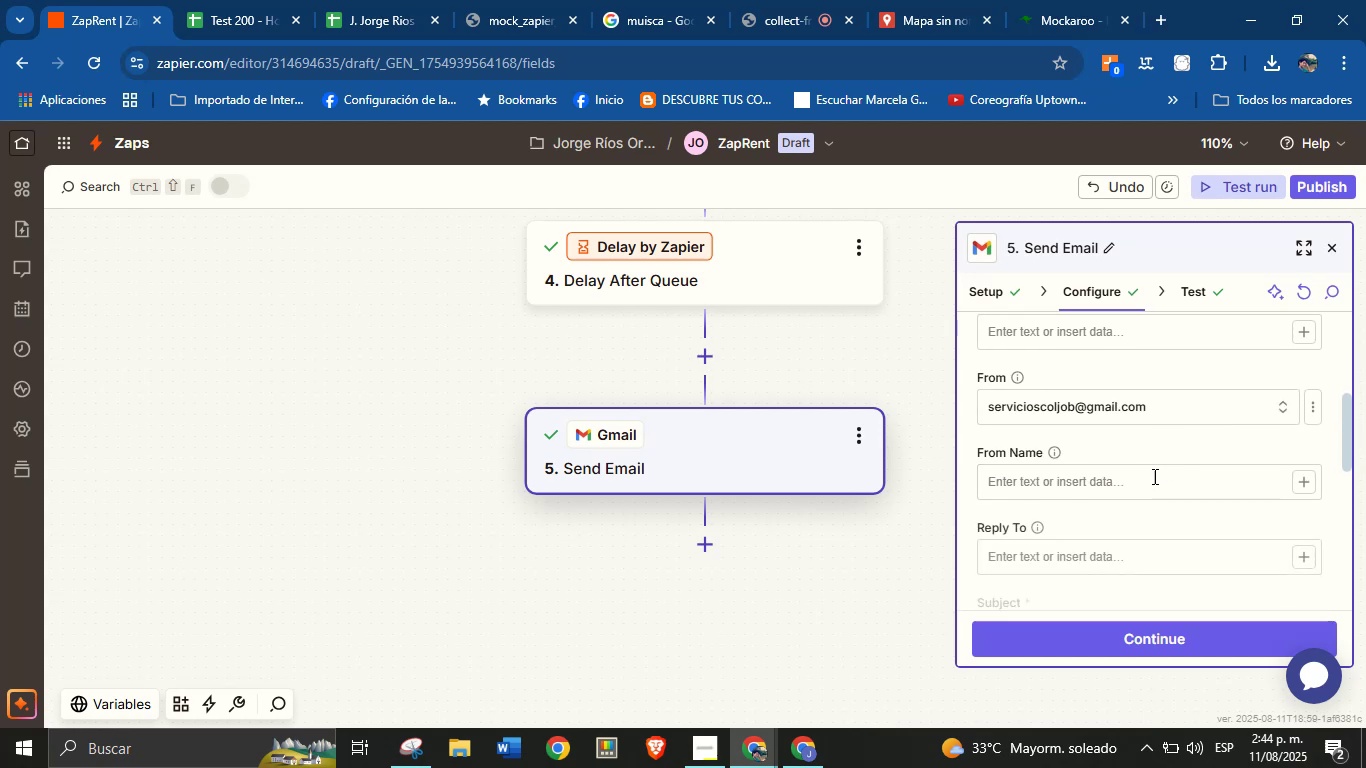 
scroll: coordinate [1140, 494], scroll_direction: none, amount: 0.0
 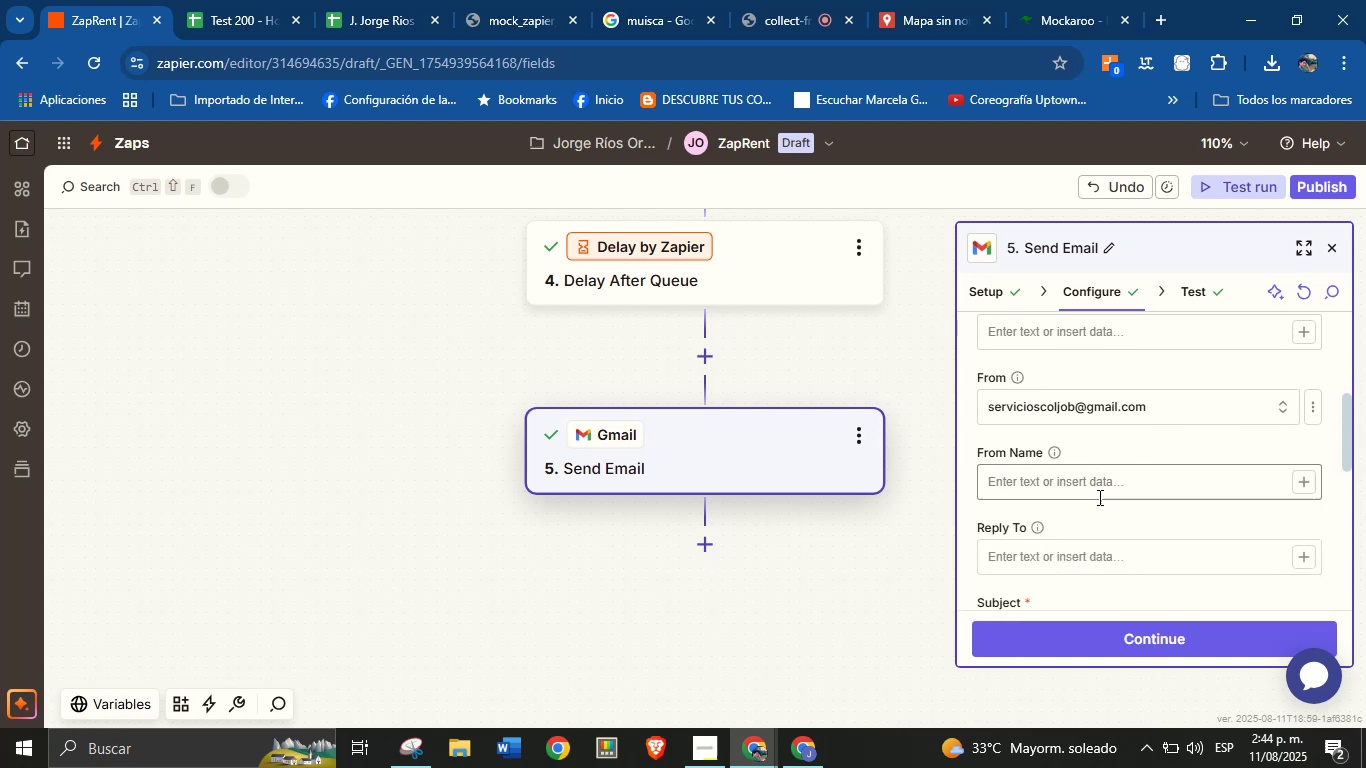 
scroll: coordinate [1098, 497], scroll_direction: down, amount: 2.0
 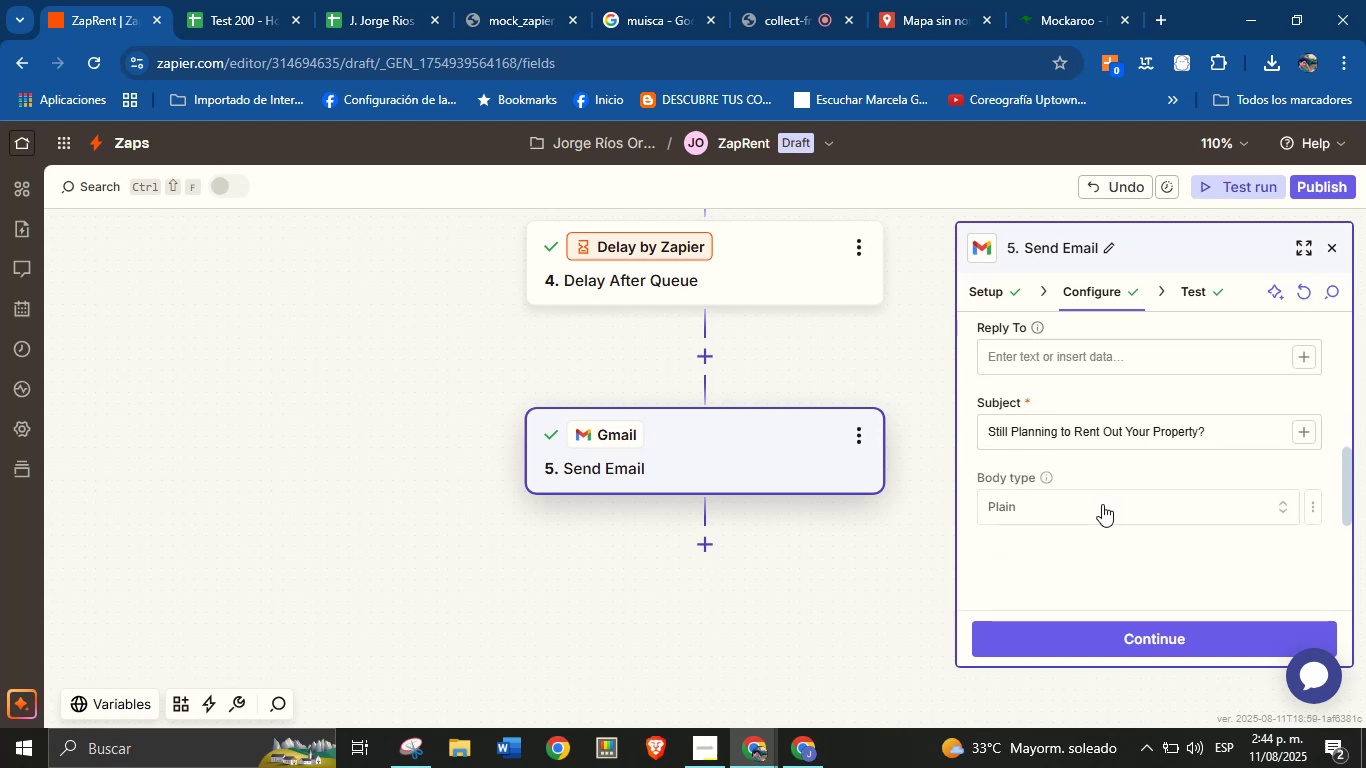 
scroll: coordinate [1119, 508], scroll_direction: up, amount: 5.0
 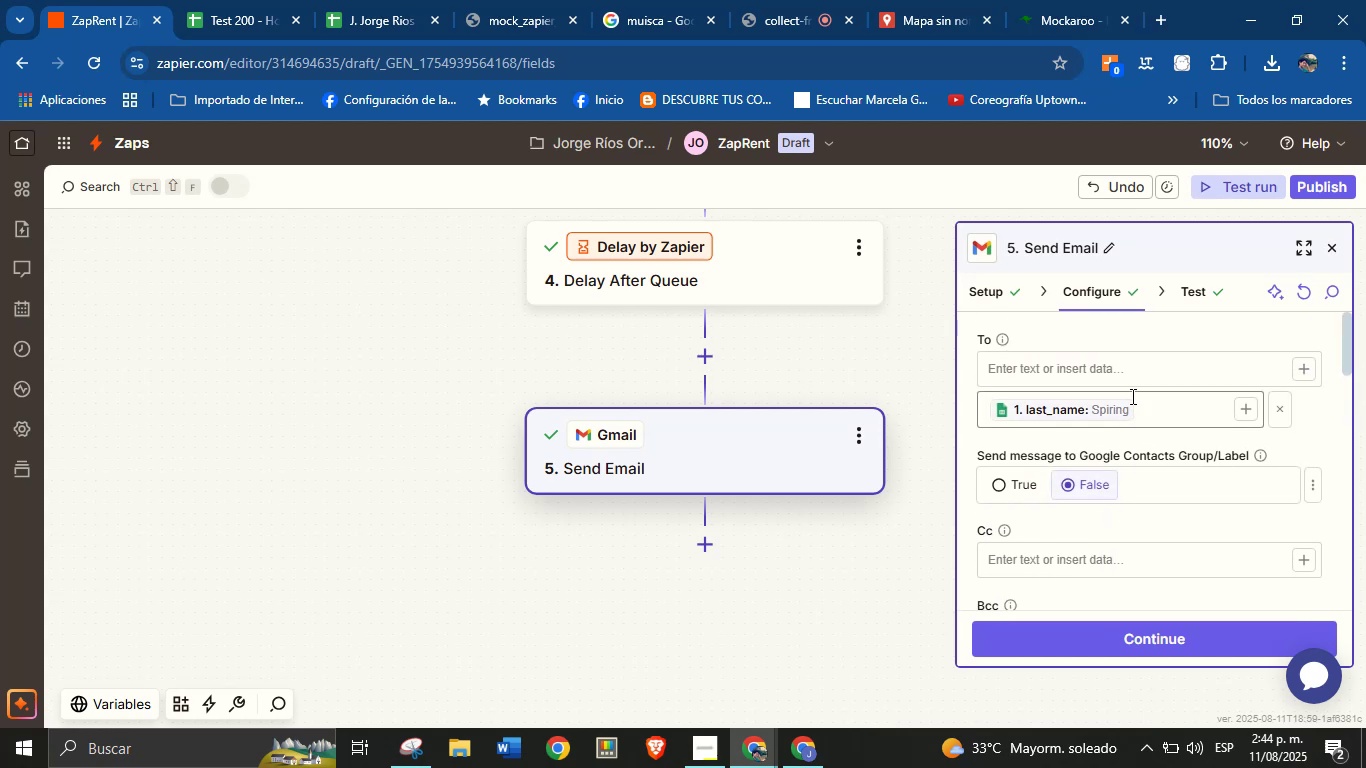 
left_click([1137, 377])
 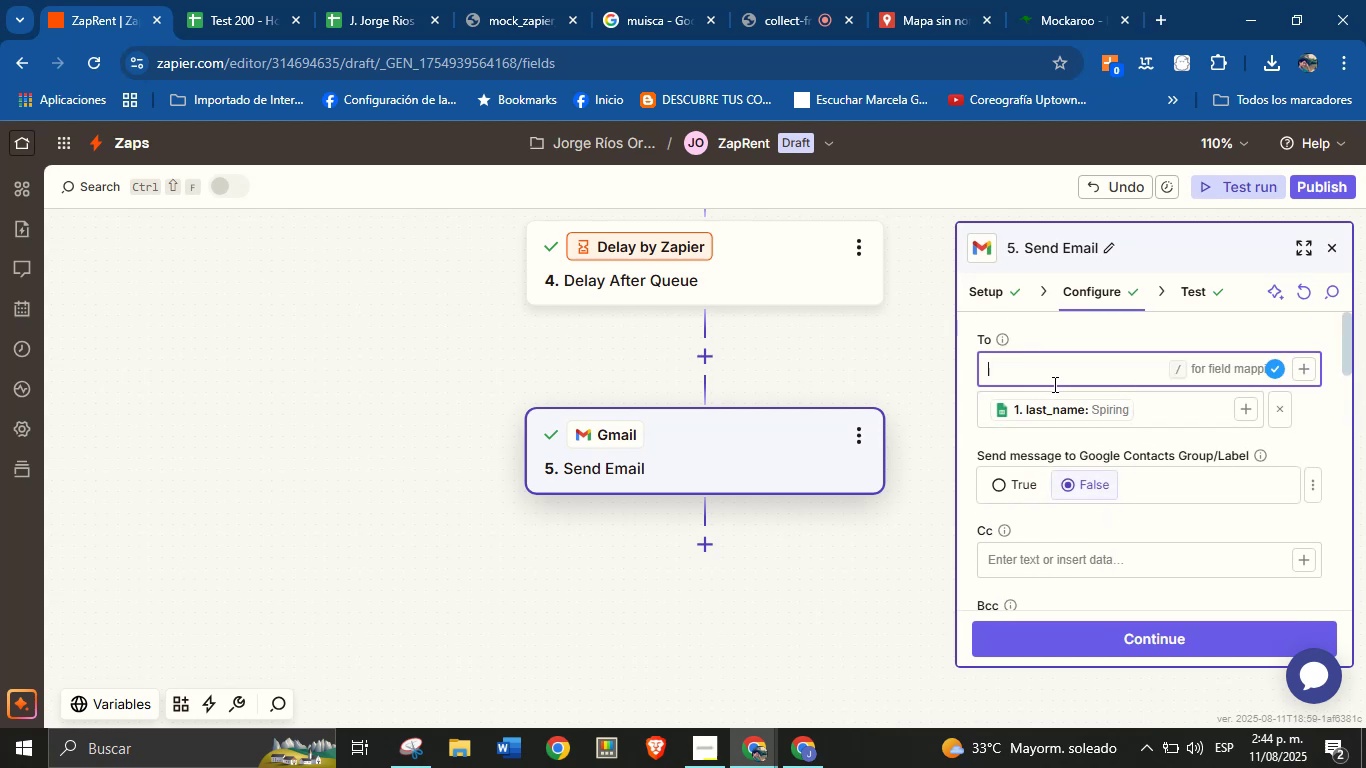 
type(jore)
key(Backspace)
type(ge.fluency)
 